 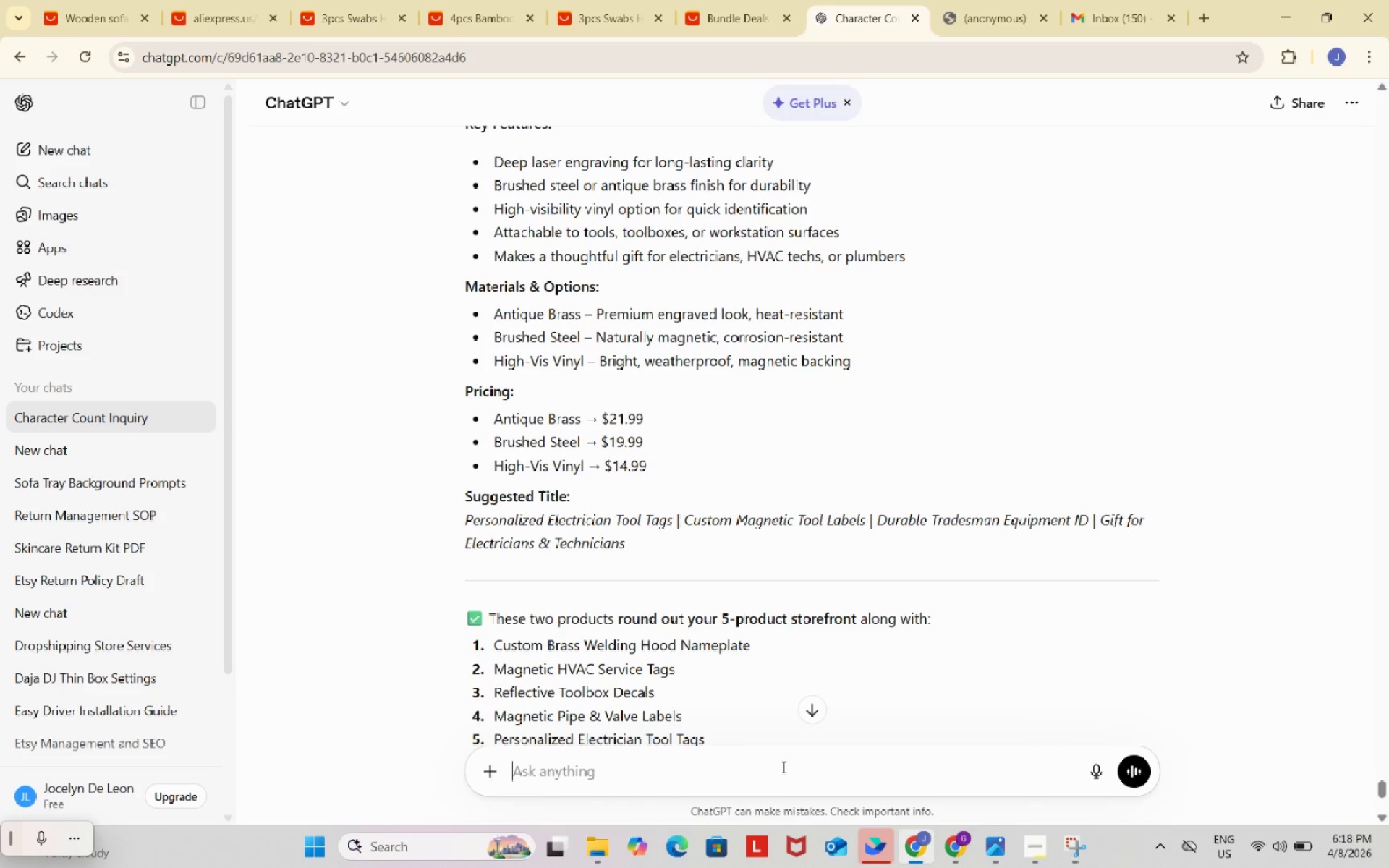 
key(Control+ControlLeft)
 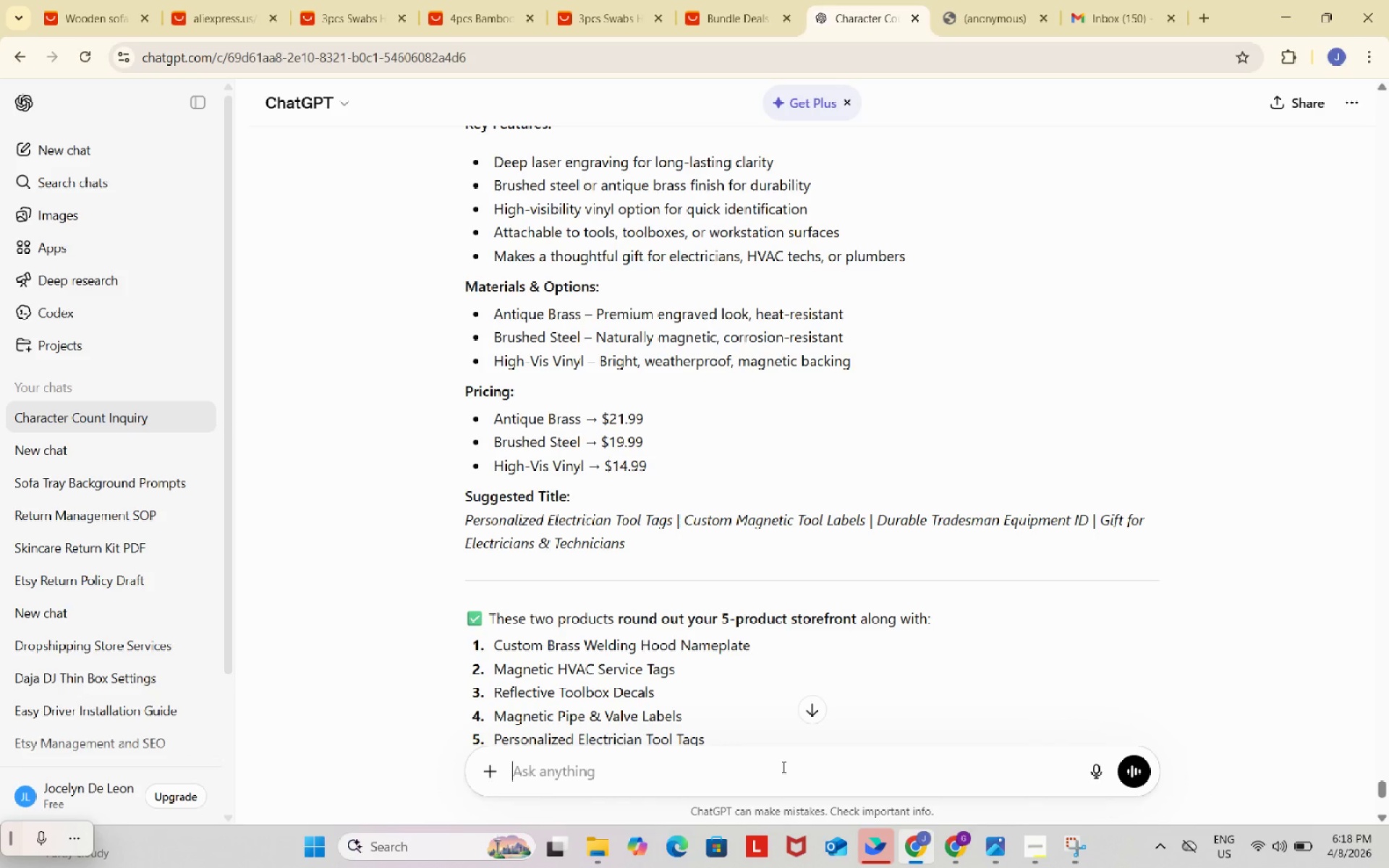 
key(Control+V)
 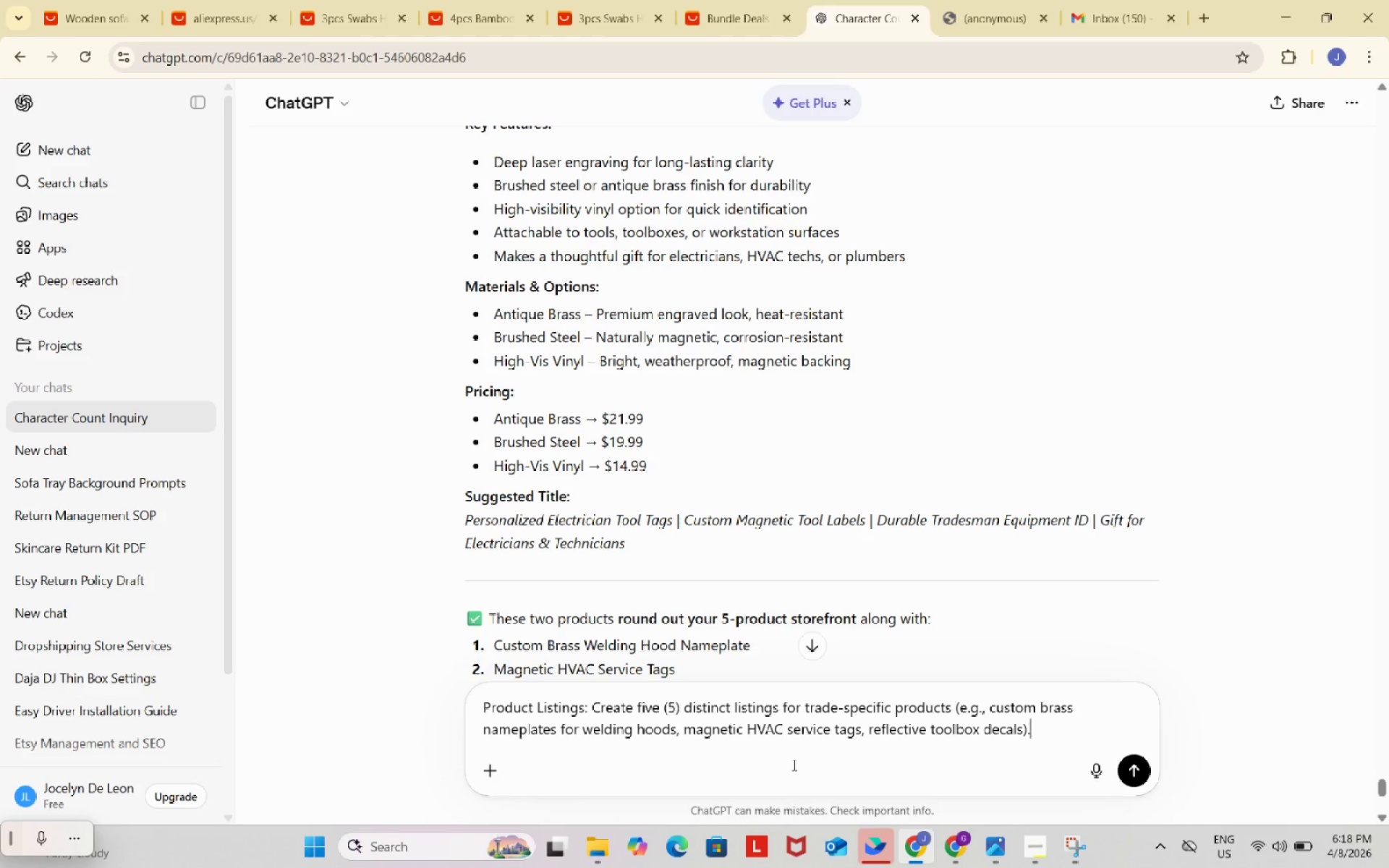 
type( give me ideas what producs)
key(Backspace)
type(ts is applicable for this)
 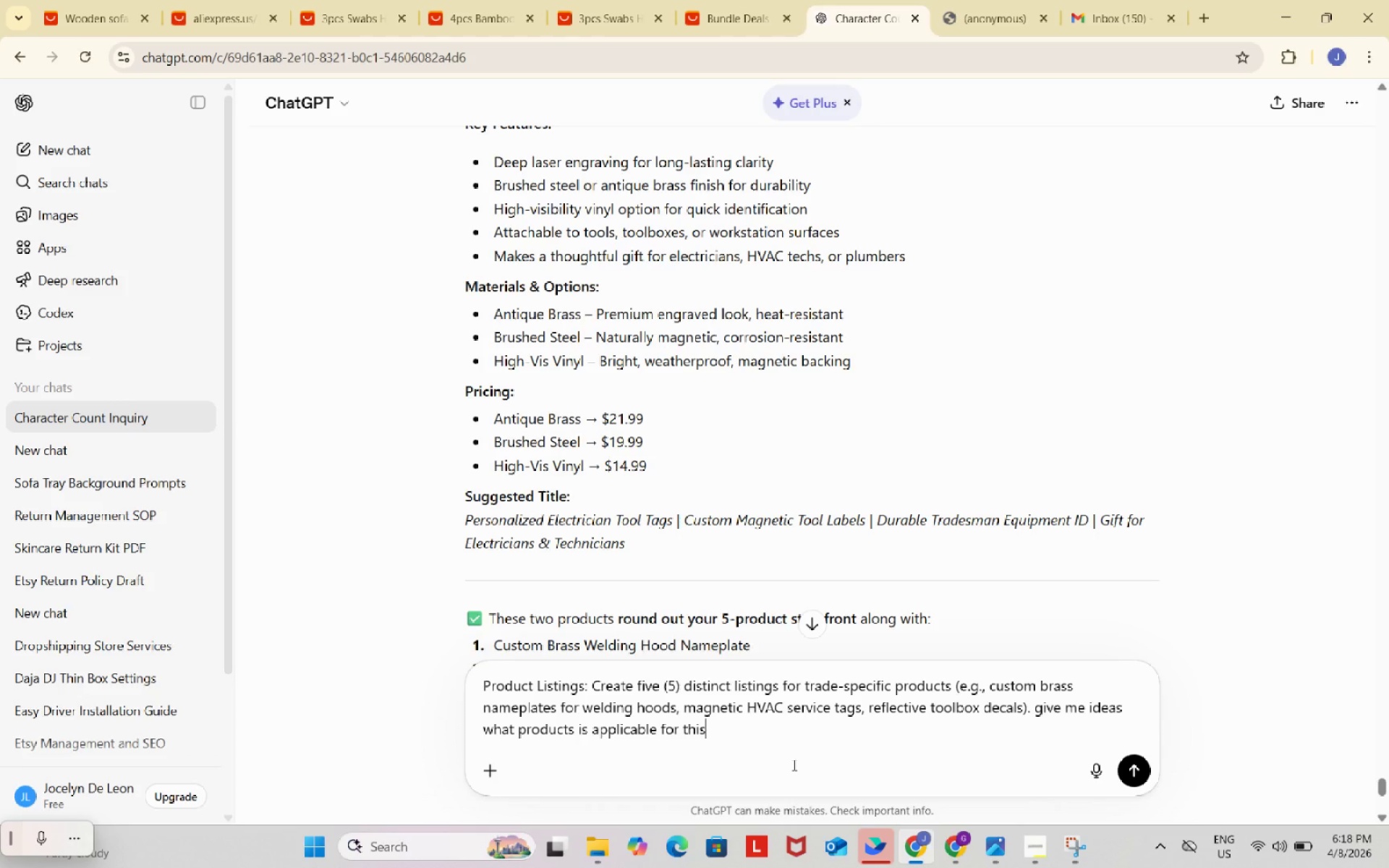 
key(Enter)
 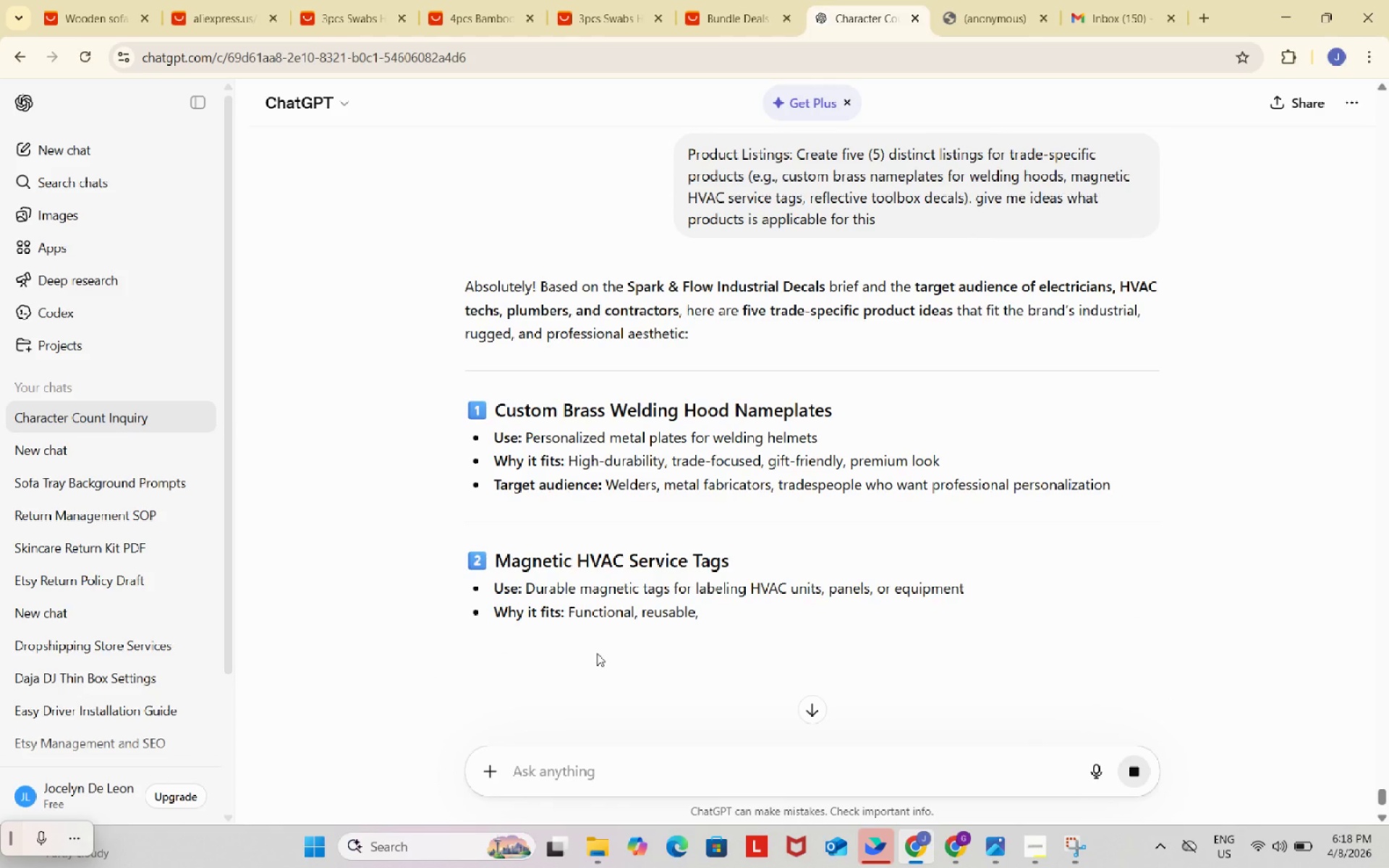 
scroll: coordinate [643, 523], scroll_direction: down, amount: 5.0
 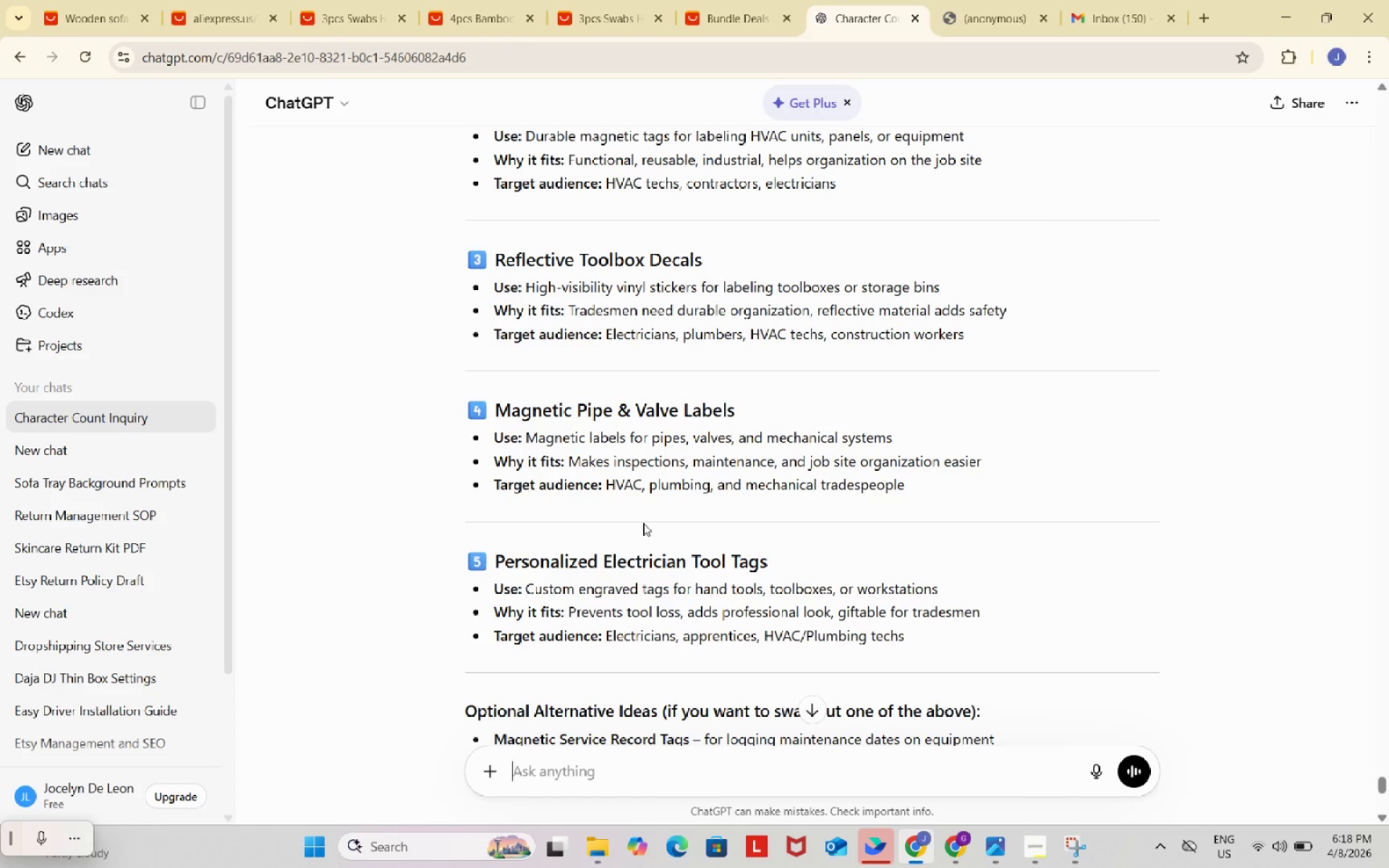 
left_click_drag(start_coordinate=[497, 410], to_coordinate=[787, 425])
 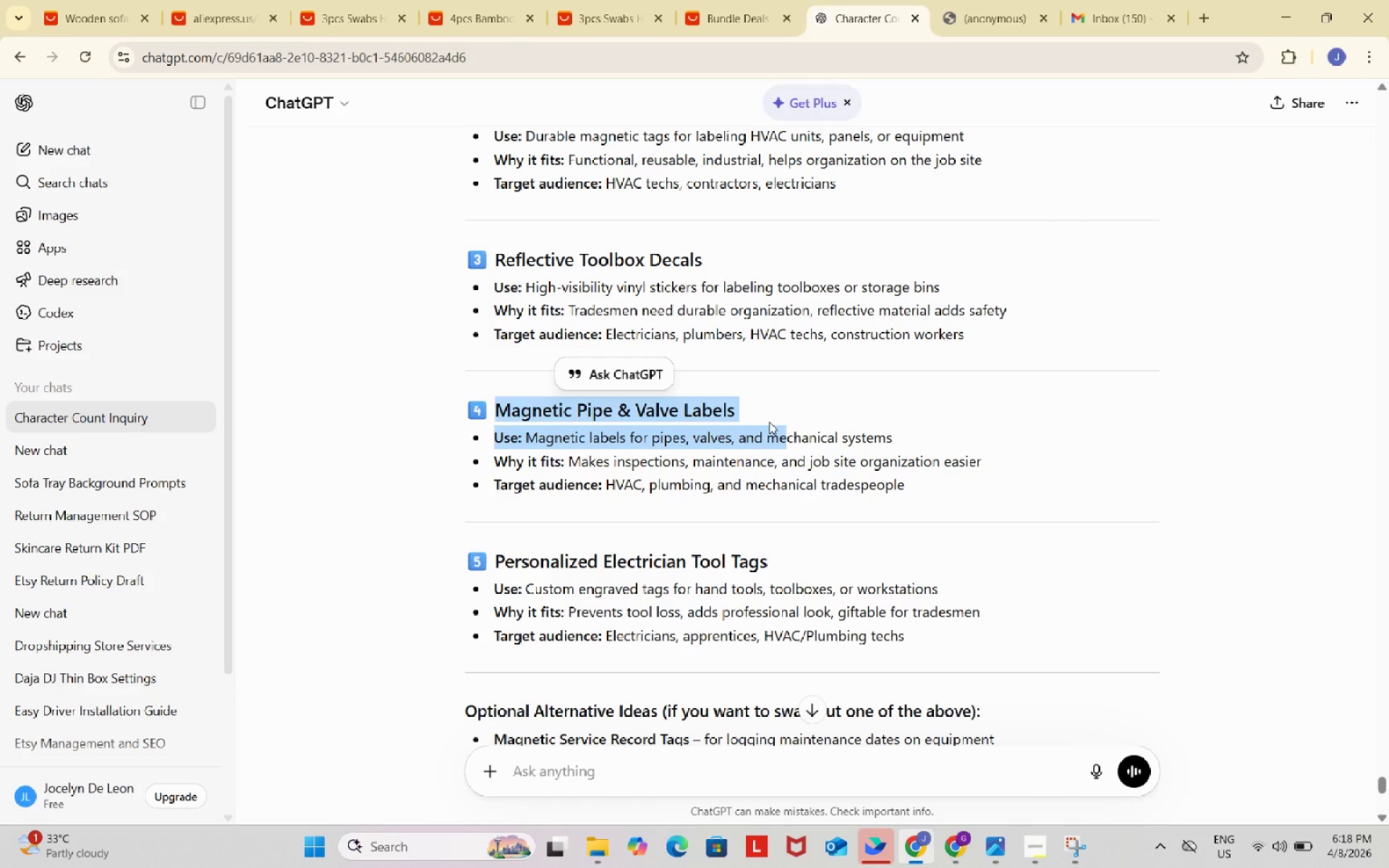 
left_click([768, 421])
 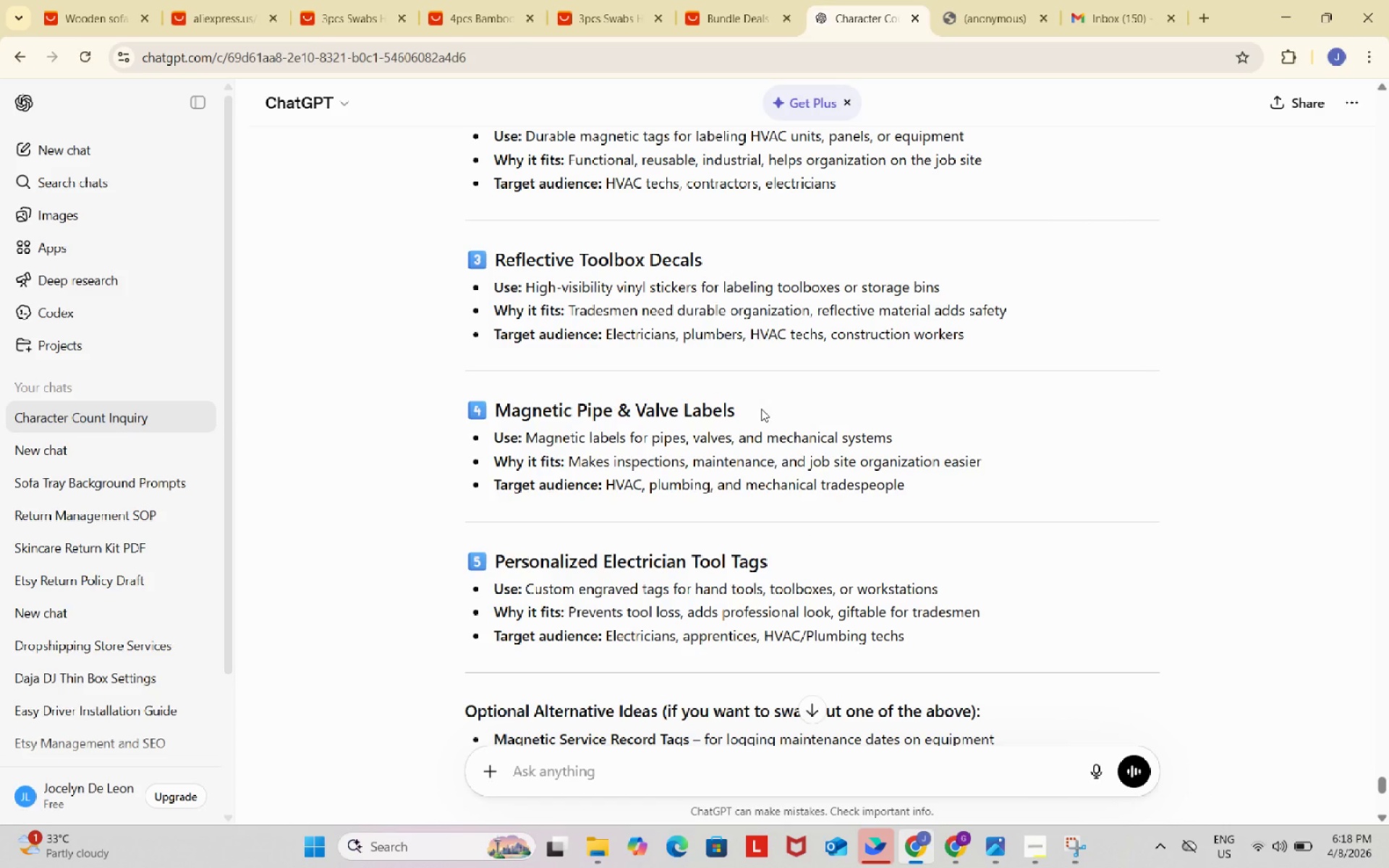 
left_click_drag(start_coordinate=[761, 409], to_coordinate=[498, 406])
 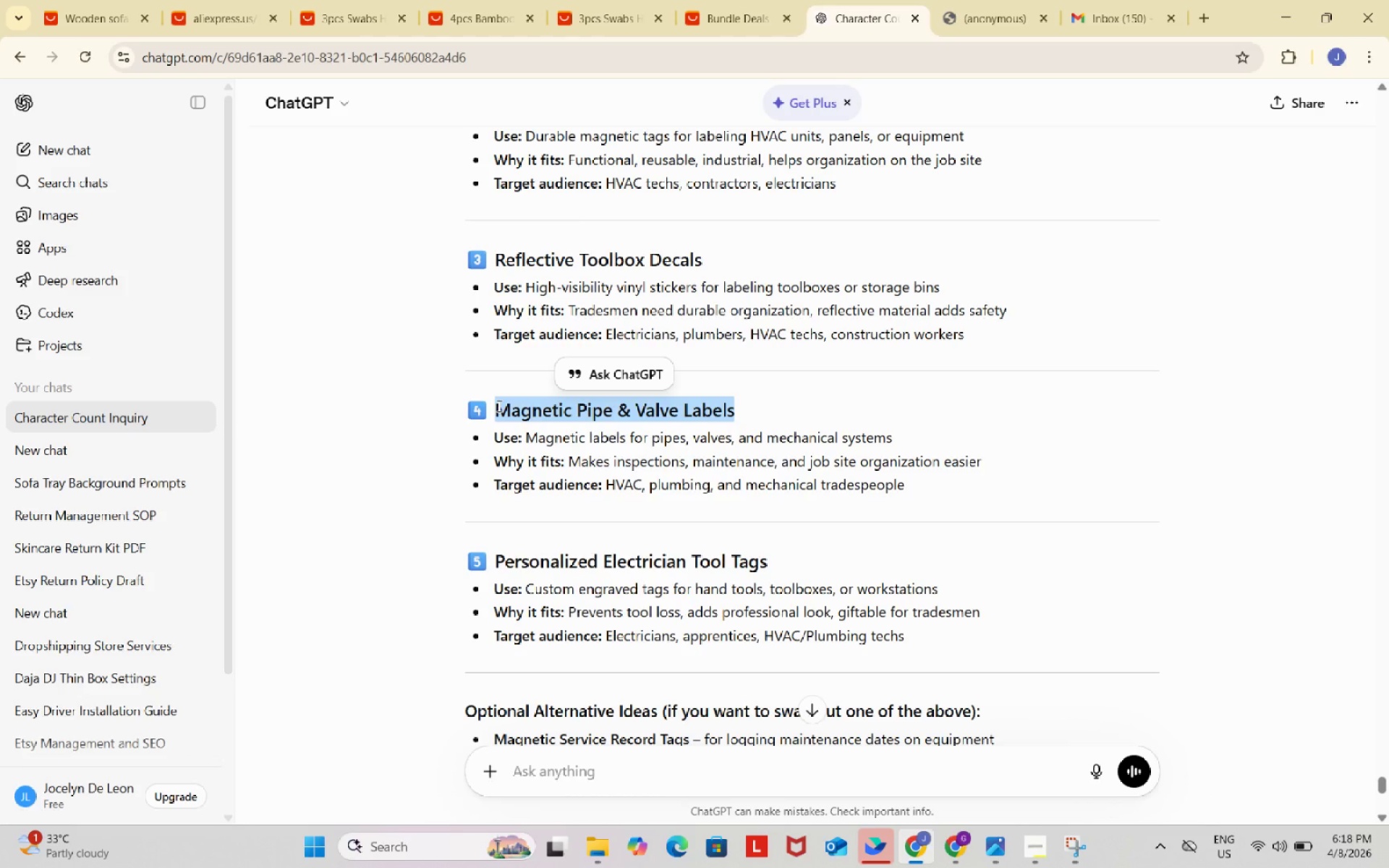 
key(Control+C)
 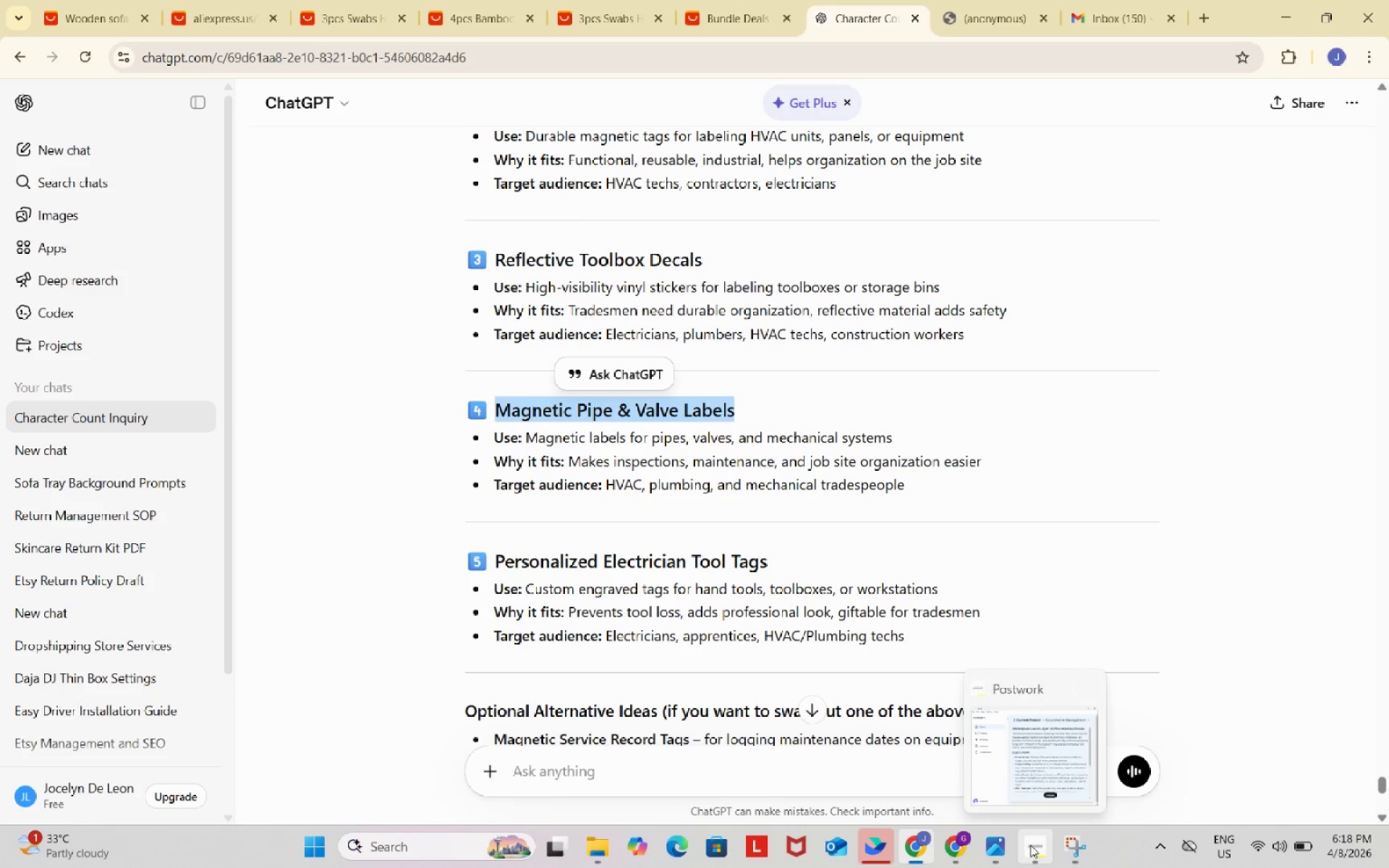 
left_click([969, 843])
 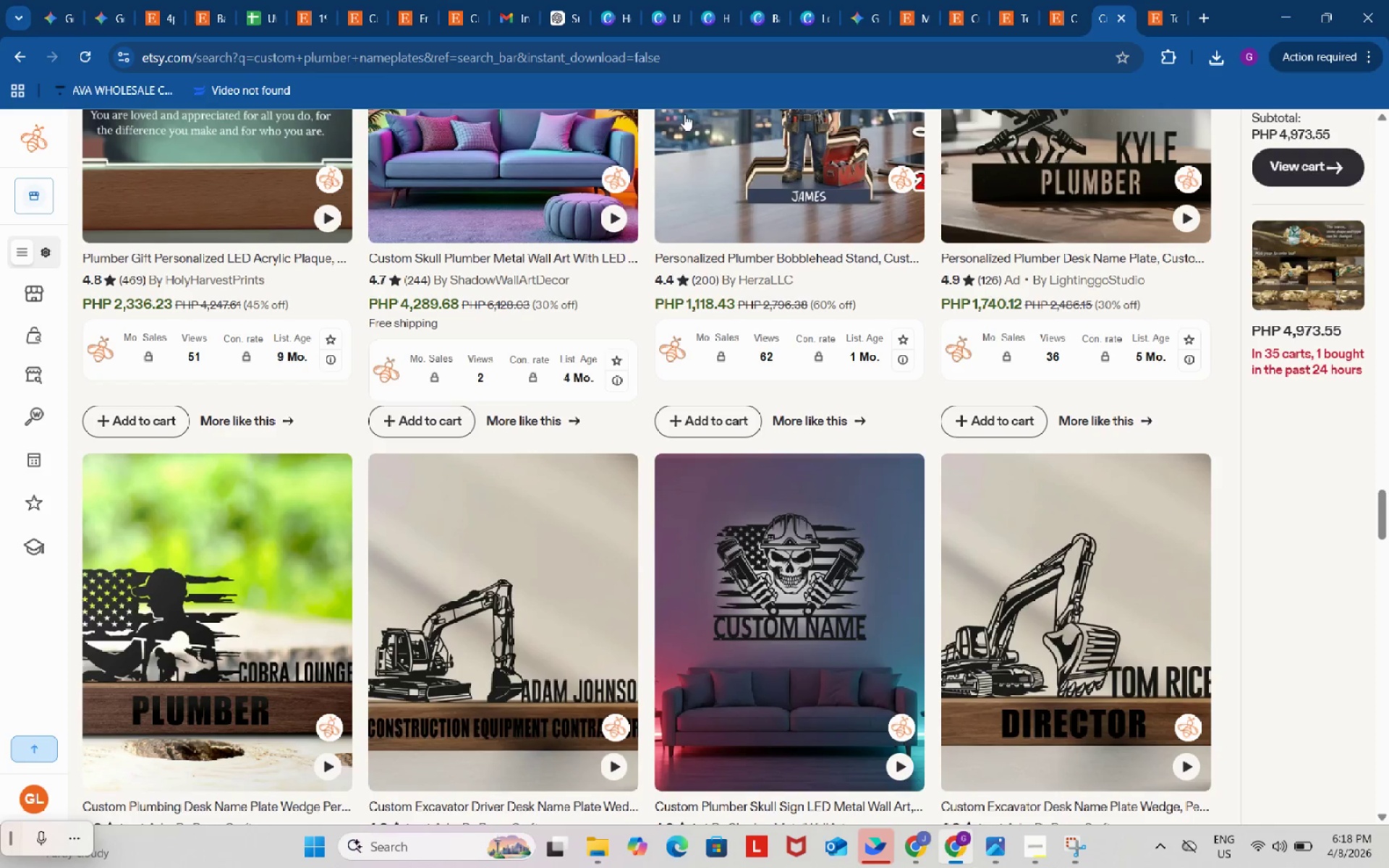 
scroll: coordinate [640, 125], scroll_direction: up, amount: 70.0
 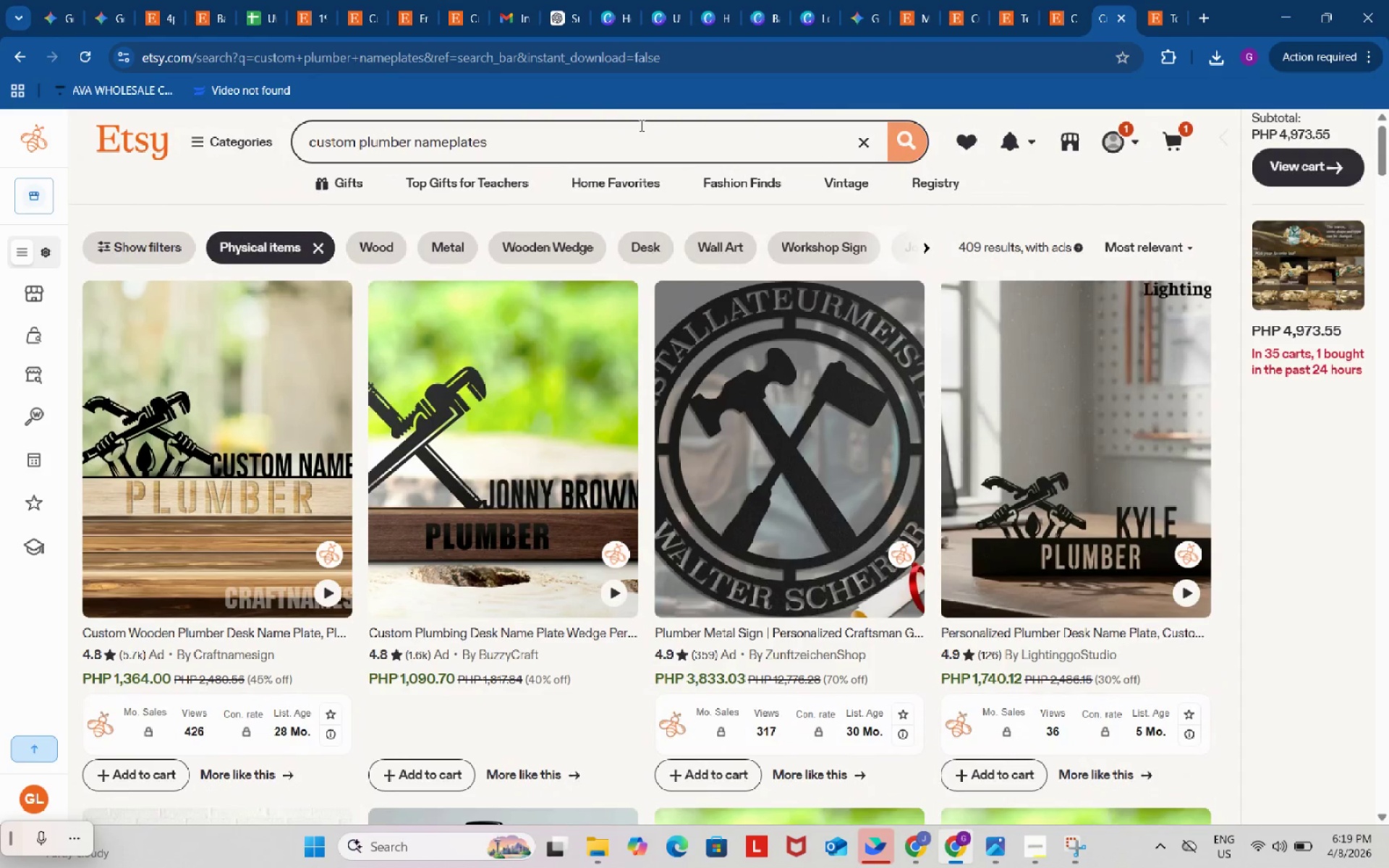 
left_click_drag(start_coordinate=[572, 139], to_coordinate=[296, 131])
 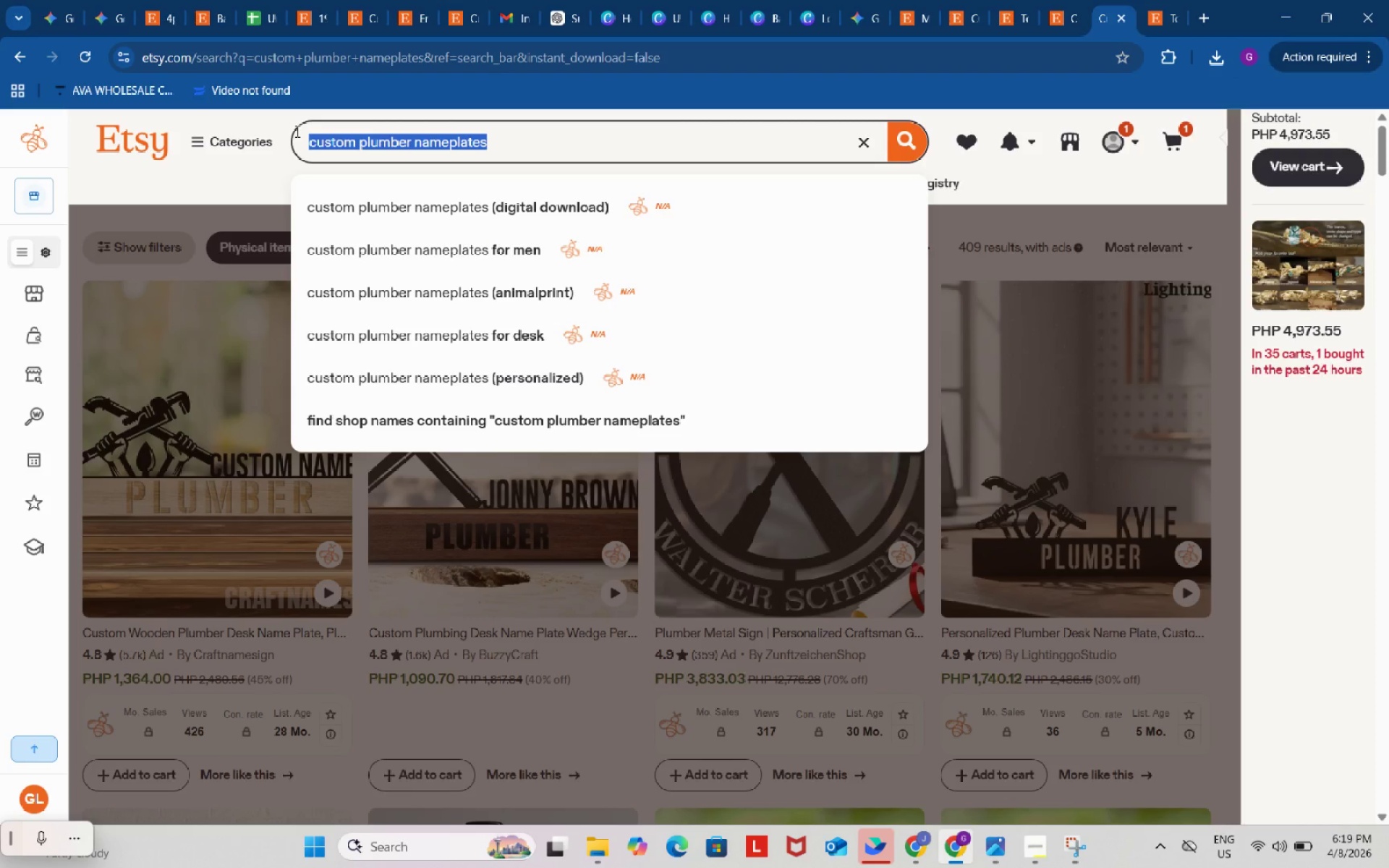 
scroll: coordinate [634, 110], scroll_direction: up, amount: 4.0
 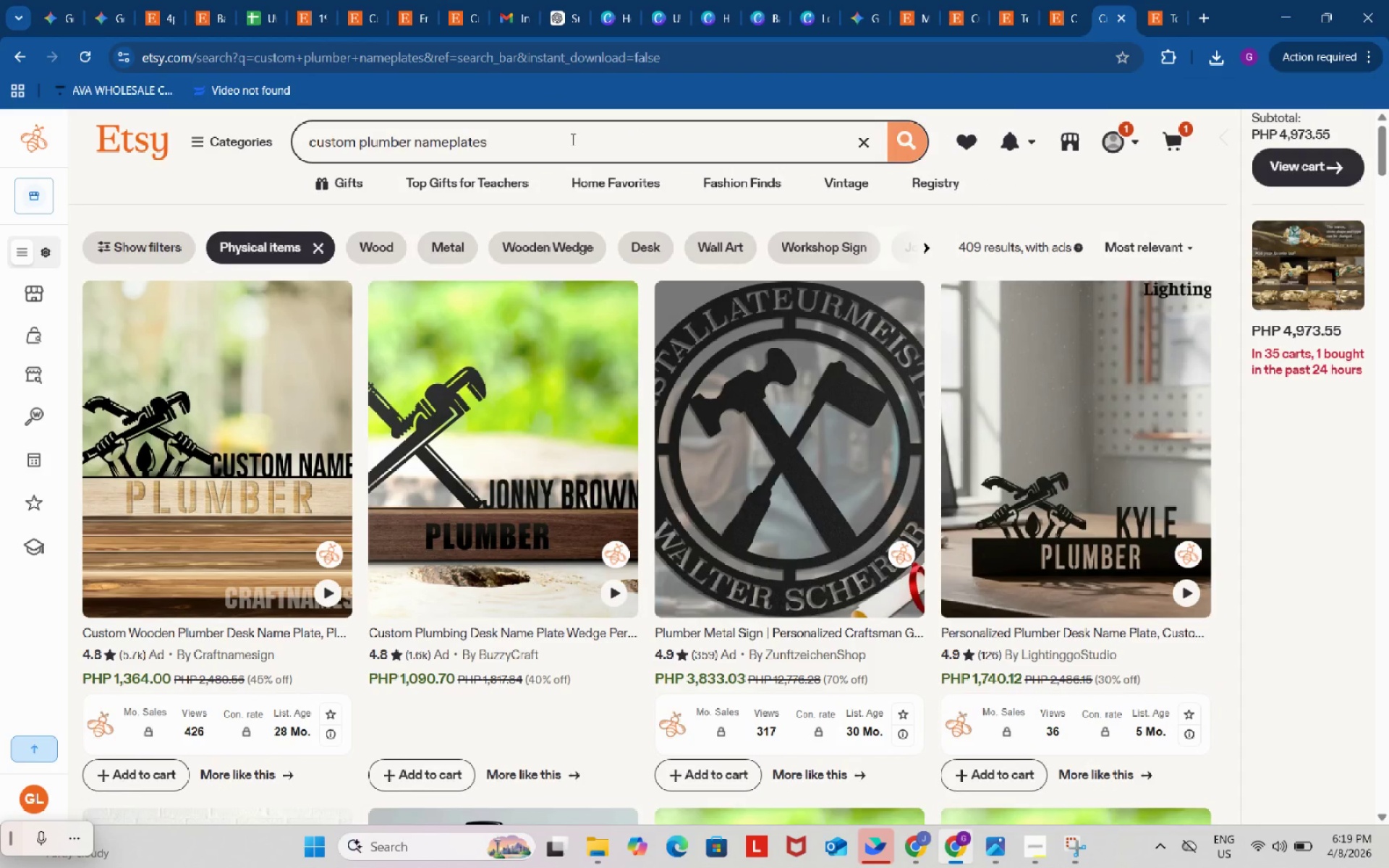 
key(Control+V)
 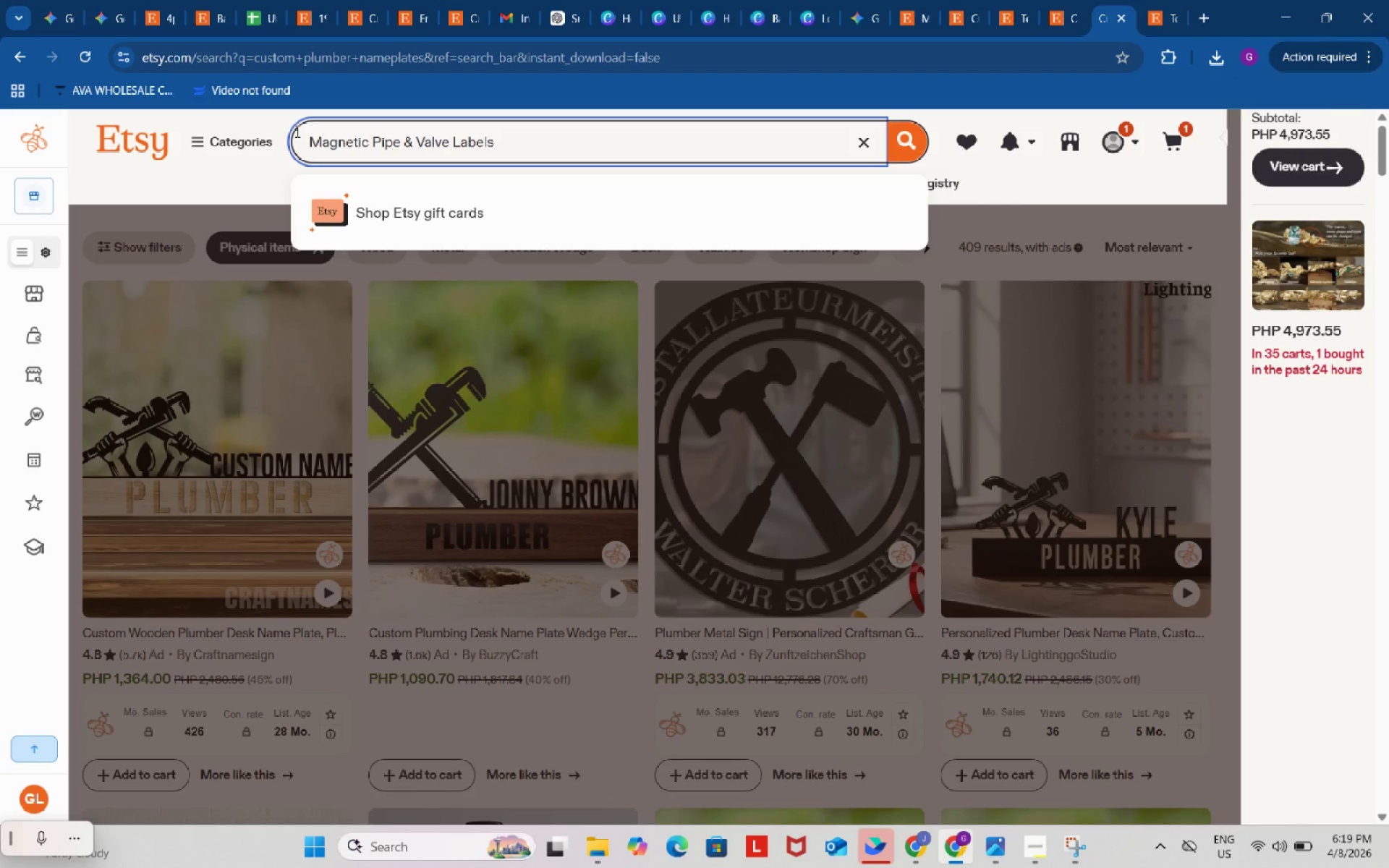 
key(Enter)
 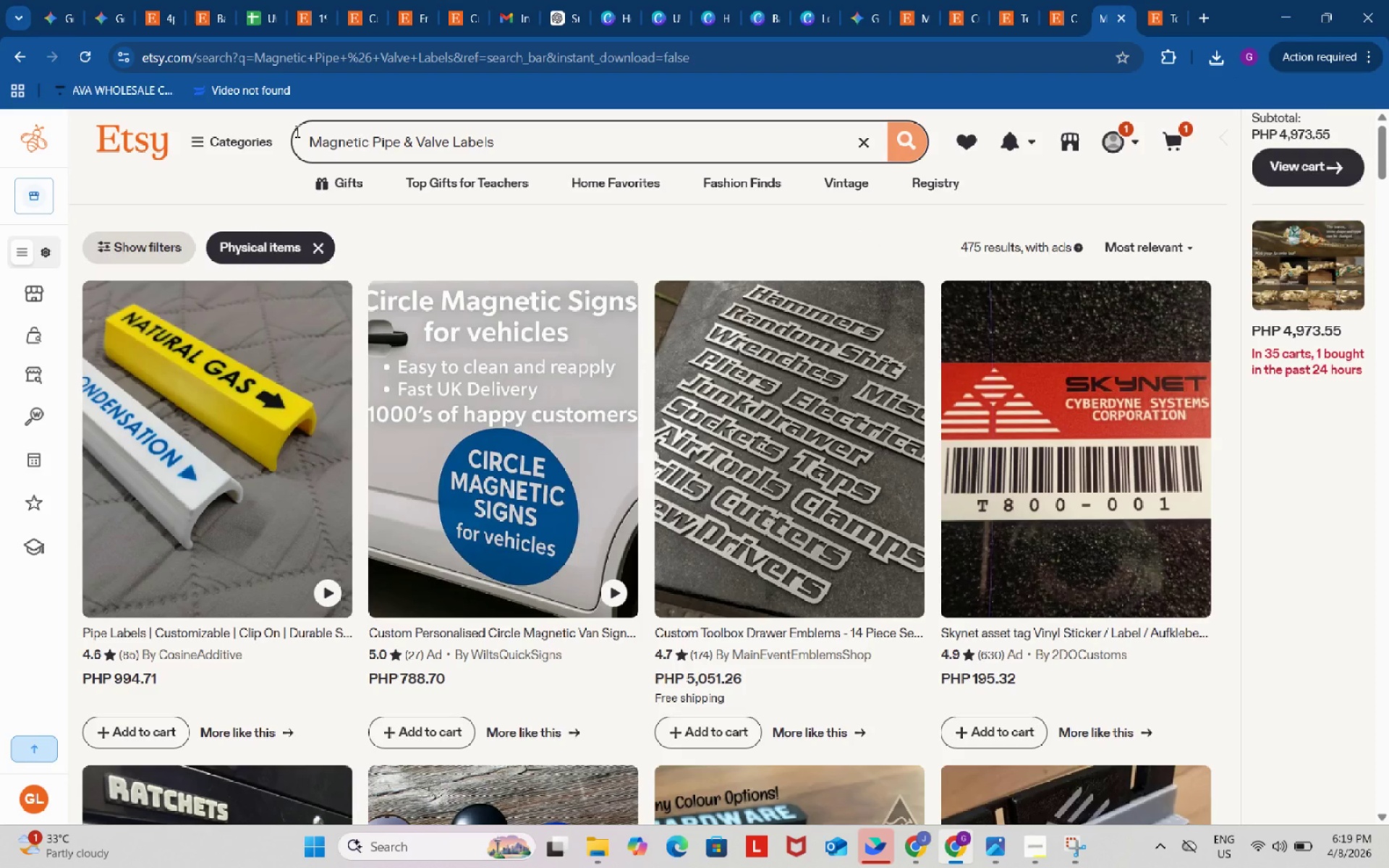 
wait(5.55)
 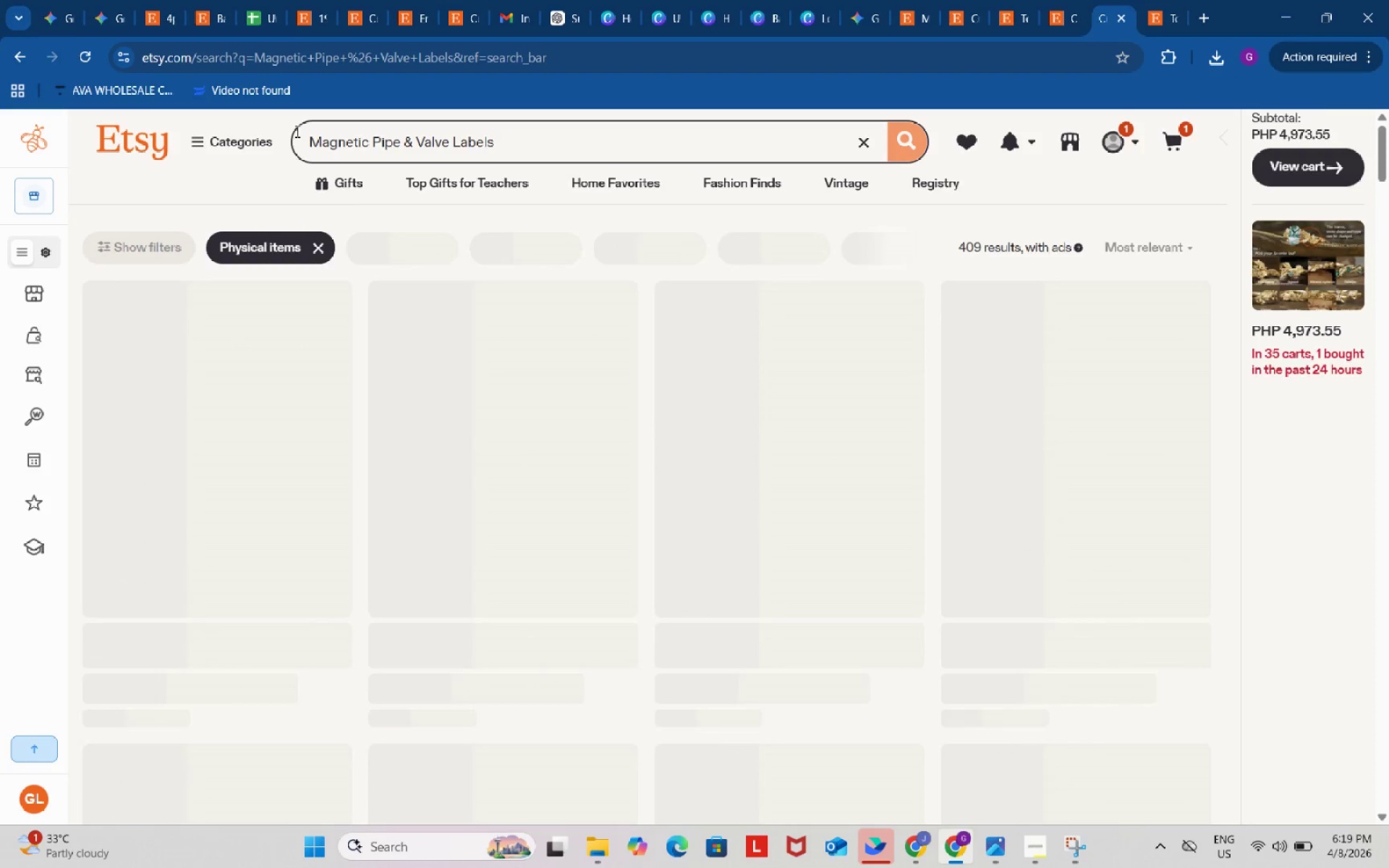 
scroll: coordinate [822, 443], scroll_direction: down, amount: 15.0
 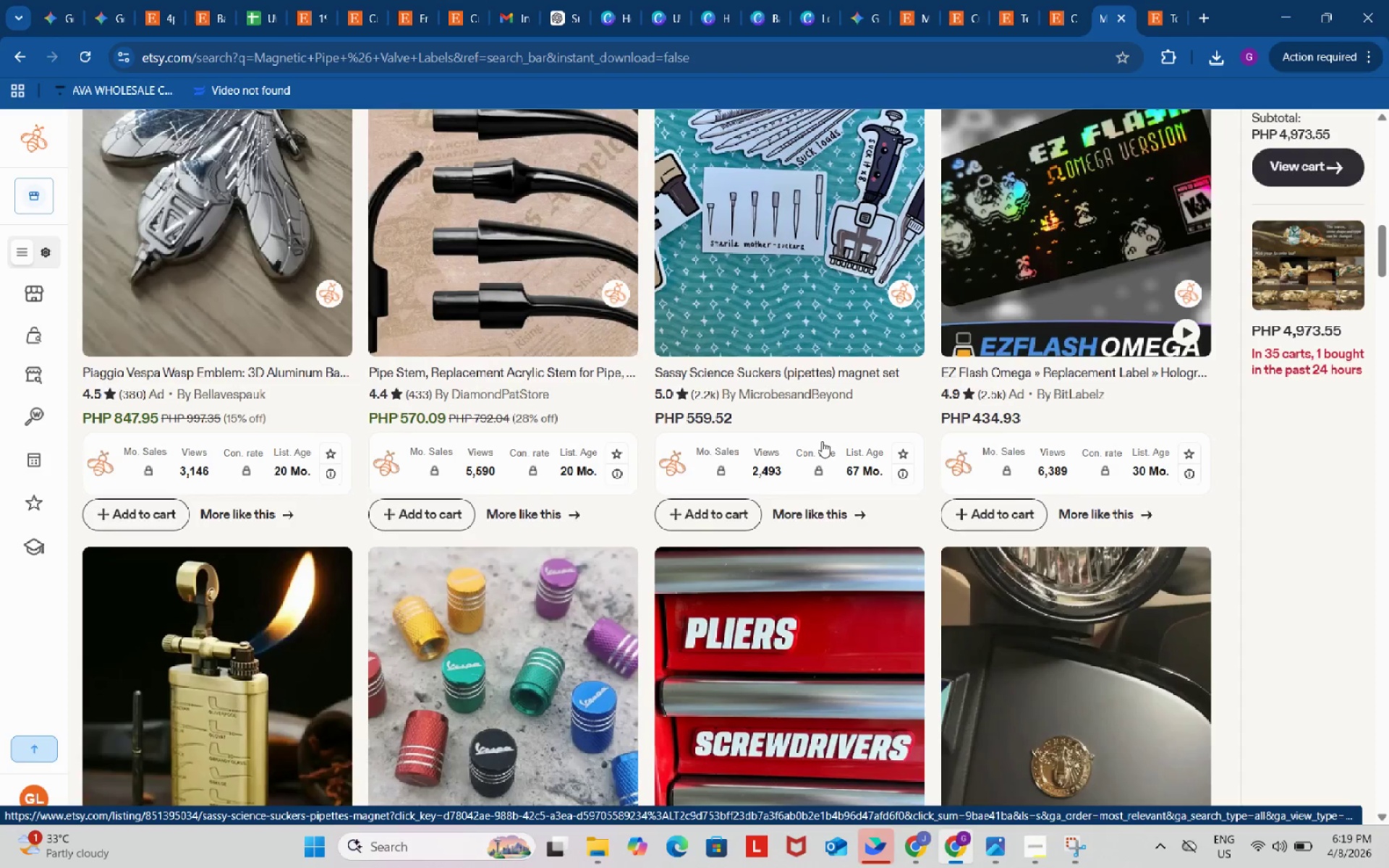 
scroll: coordinate [822, 441], scroll_direction: down, amount: 3.0
 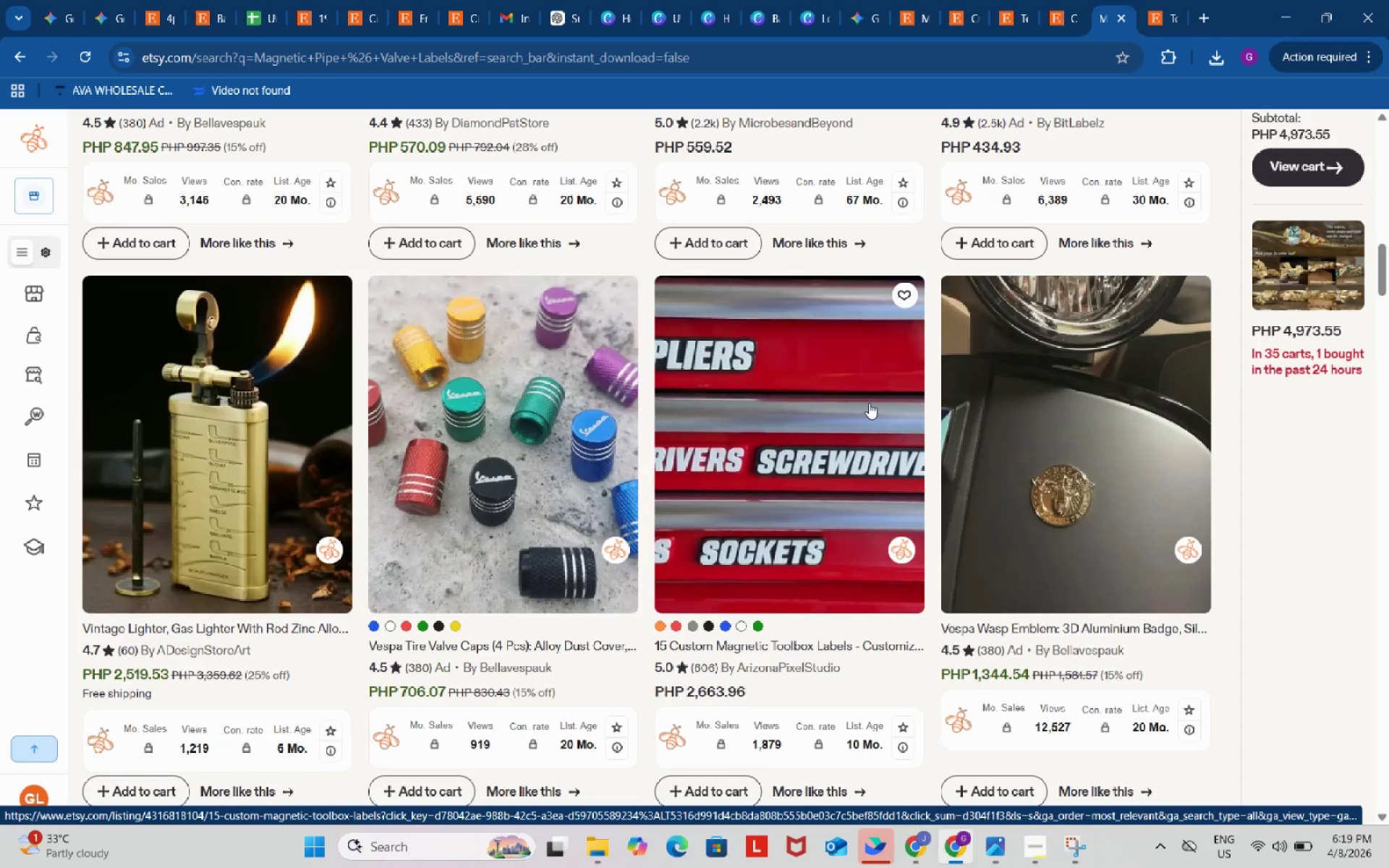 
scroll: coordinate [874, 395], scroll_direction: up, amount: 23.0
 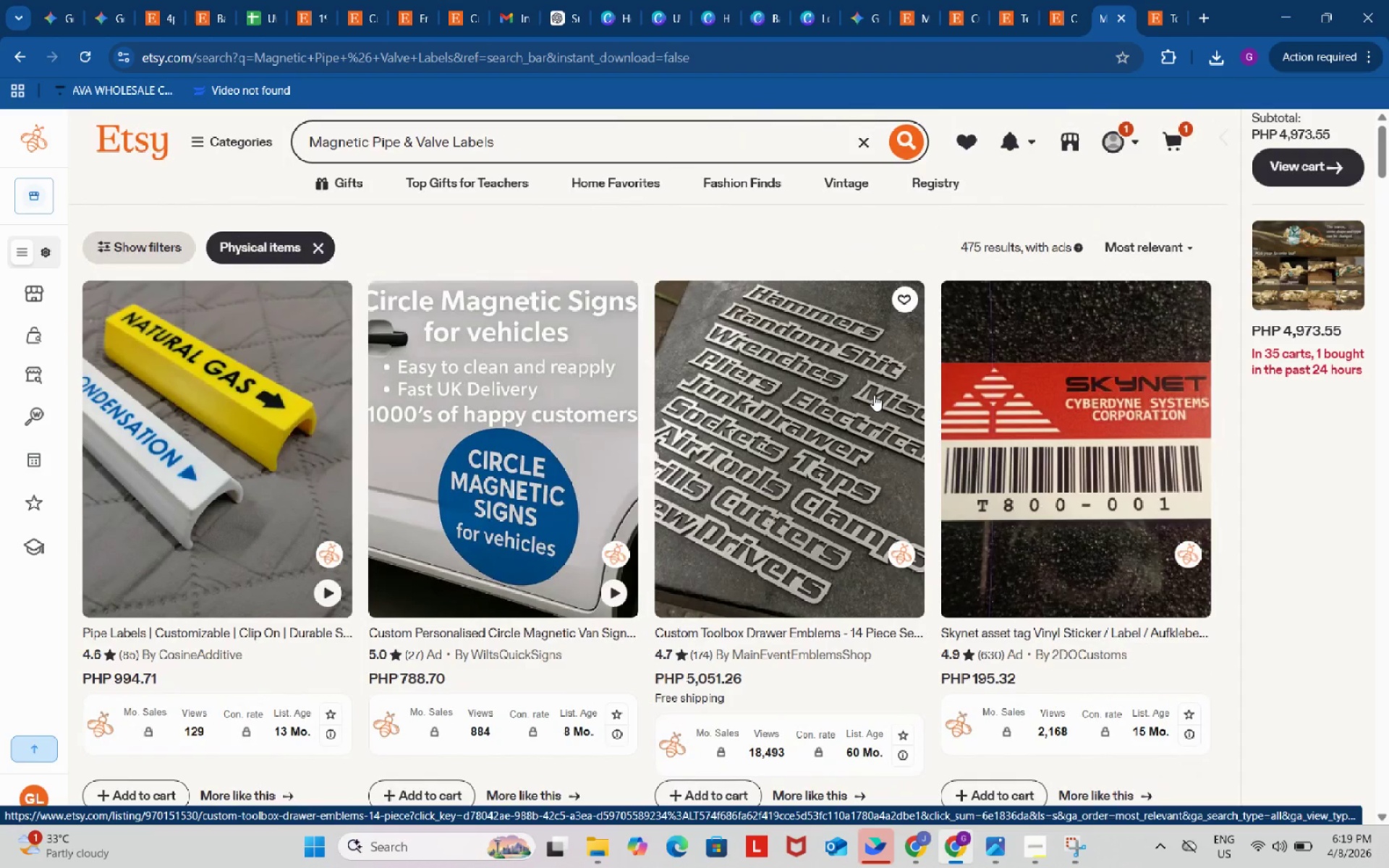 
scroll: coordinate [874, 393], scroll_direction: down, amount: 22.0
 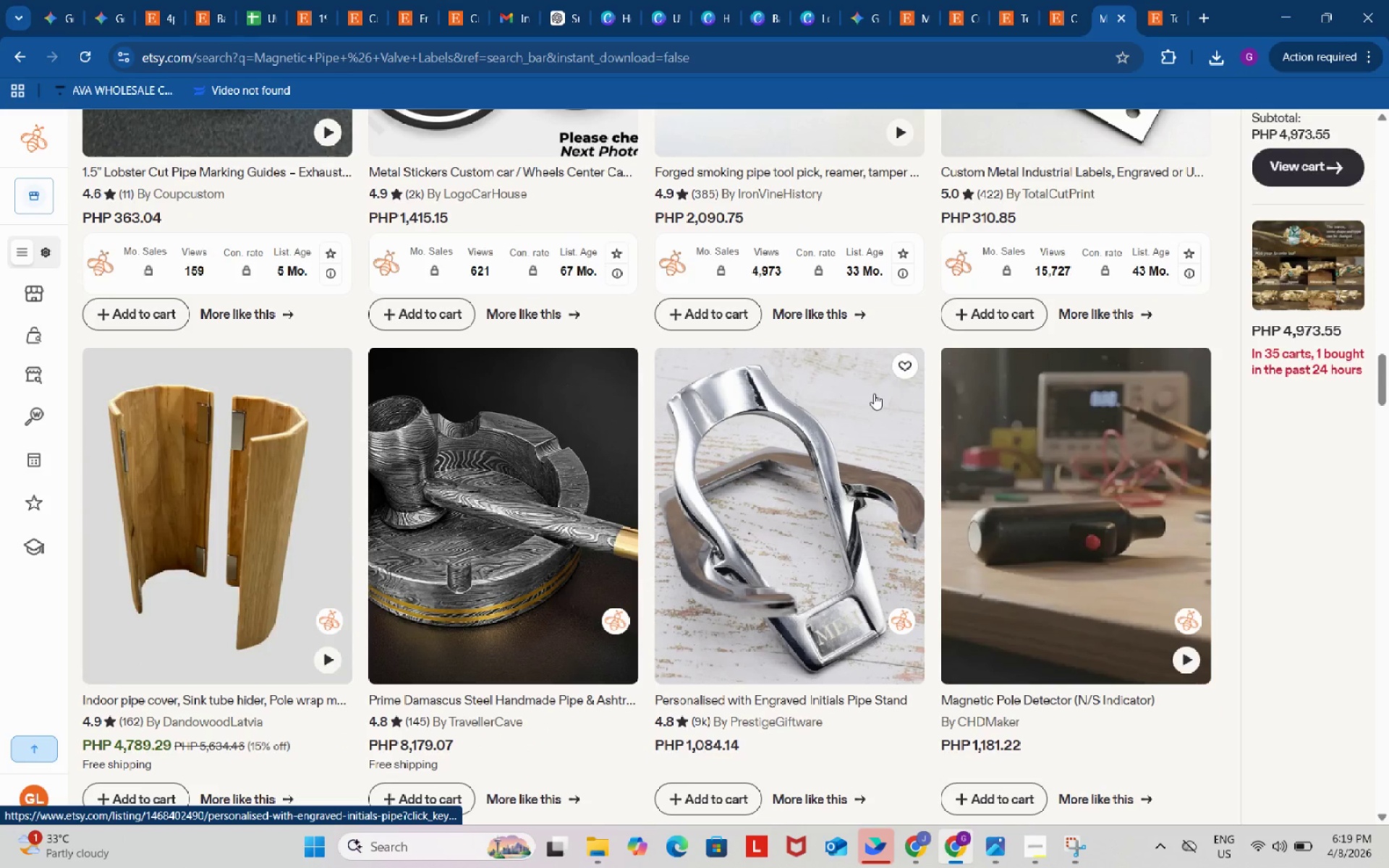 
scroll: coordinate [874, 393], scroll_direction: down, amount: 28.0
 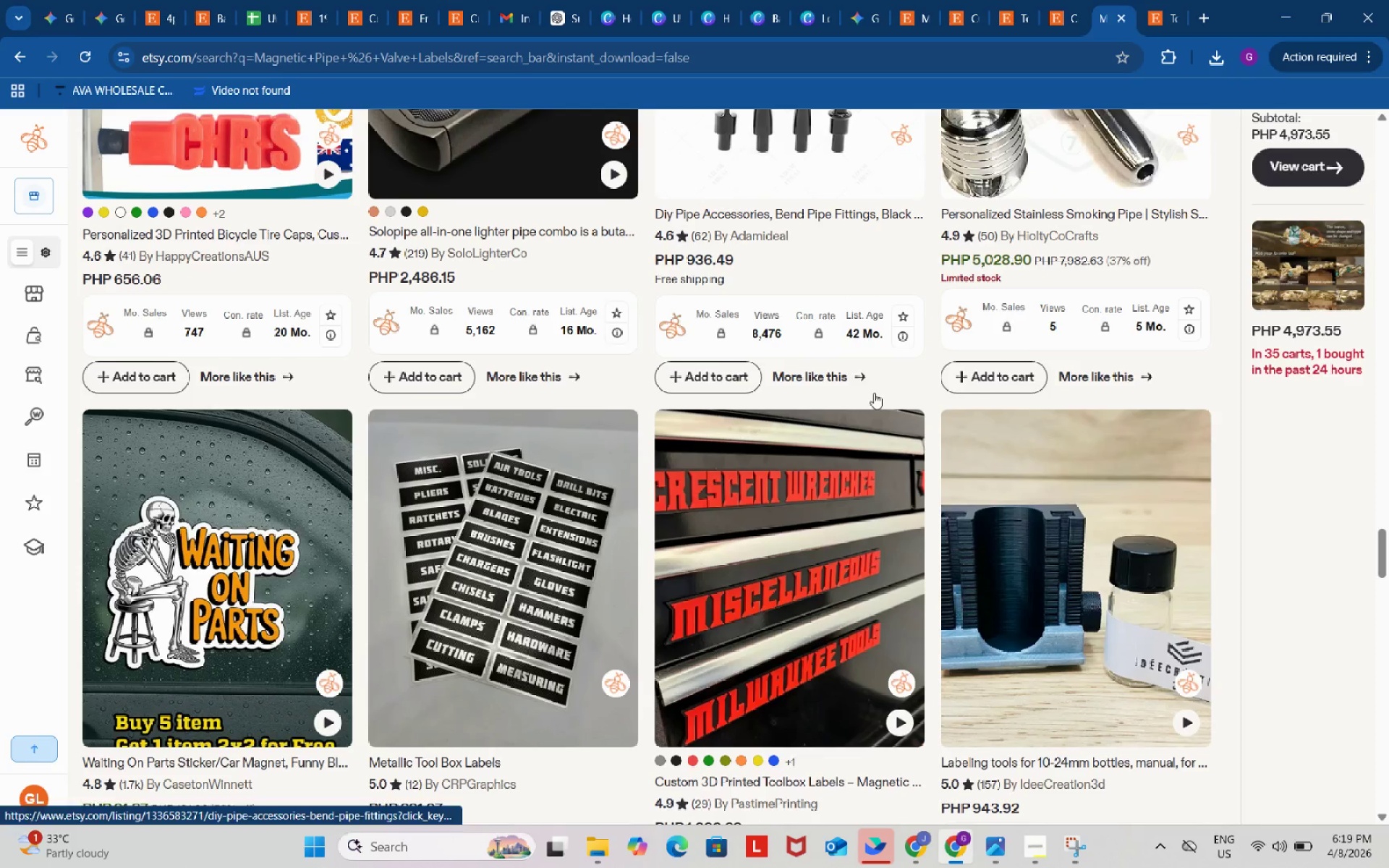 
scroll: coordinate [874, 393], scroll_direction: down, amount: 4.0
 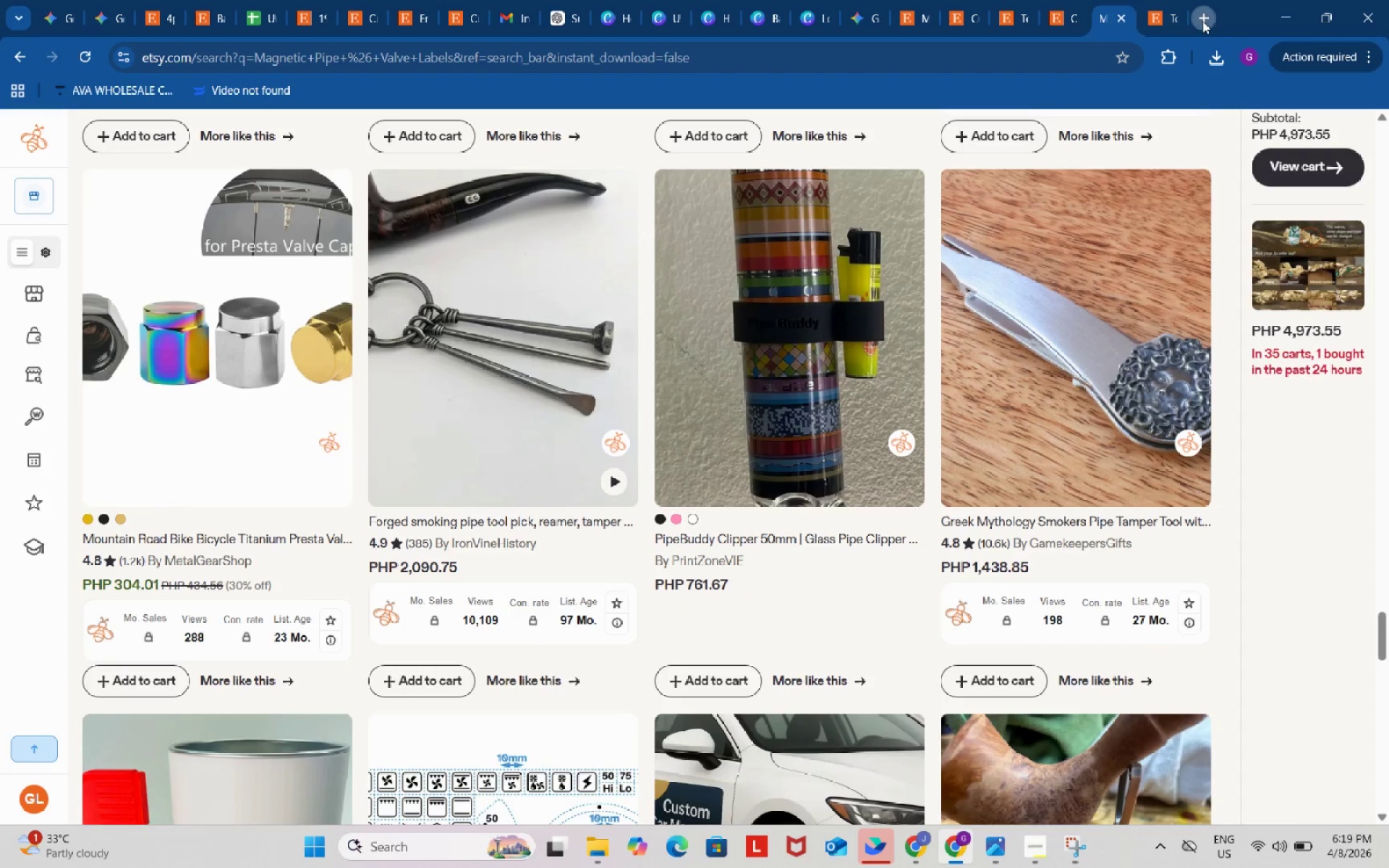 
key(Control+V)
 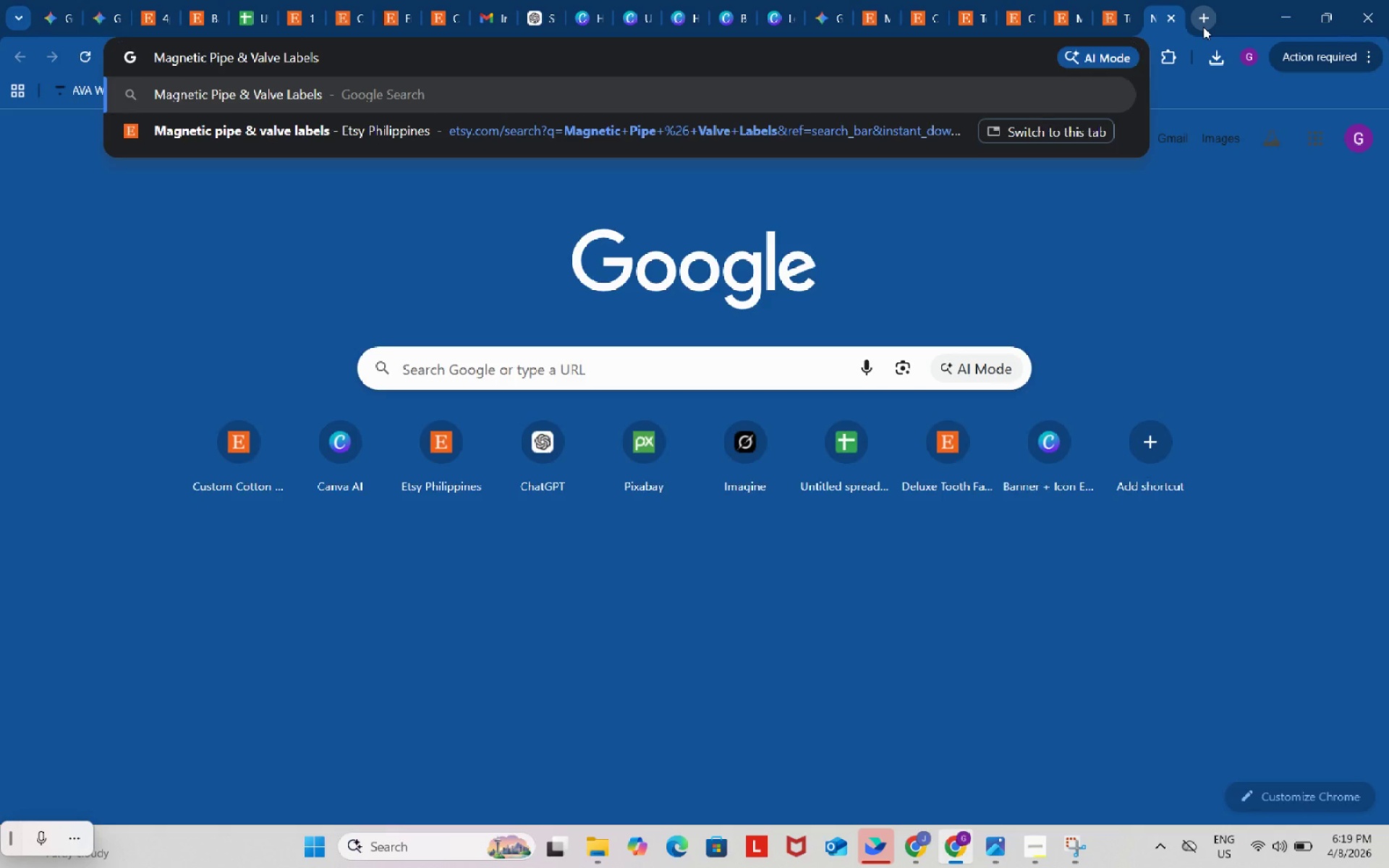 
key(Enter)
 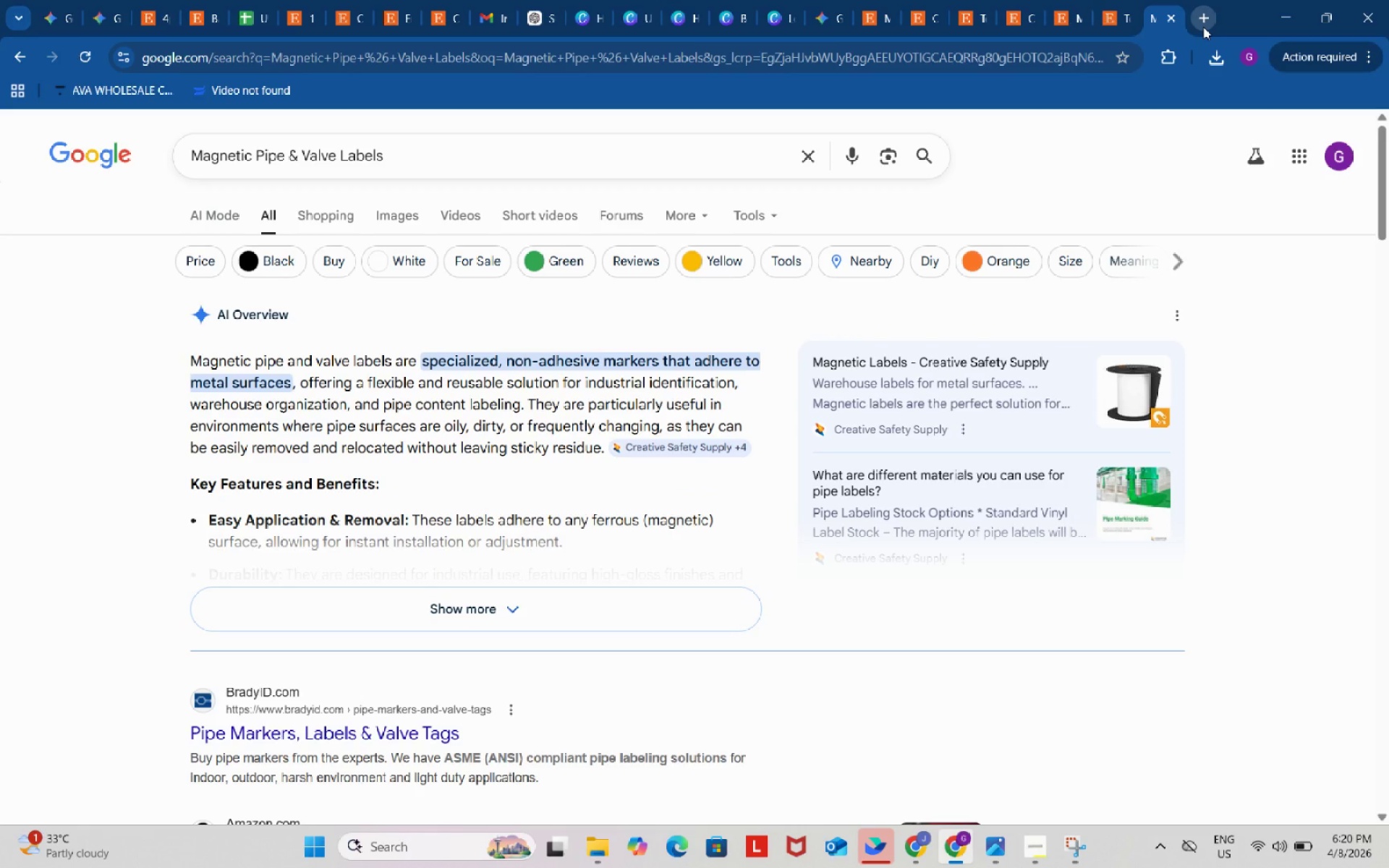 
wait(7.48)
 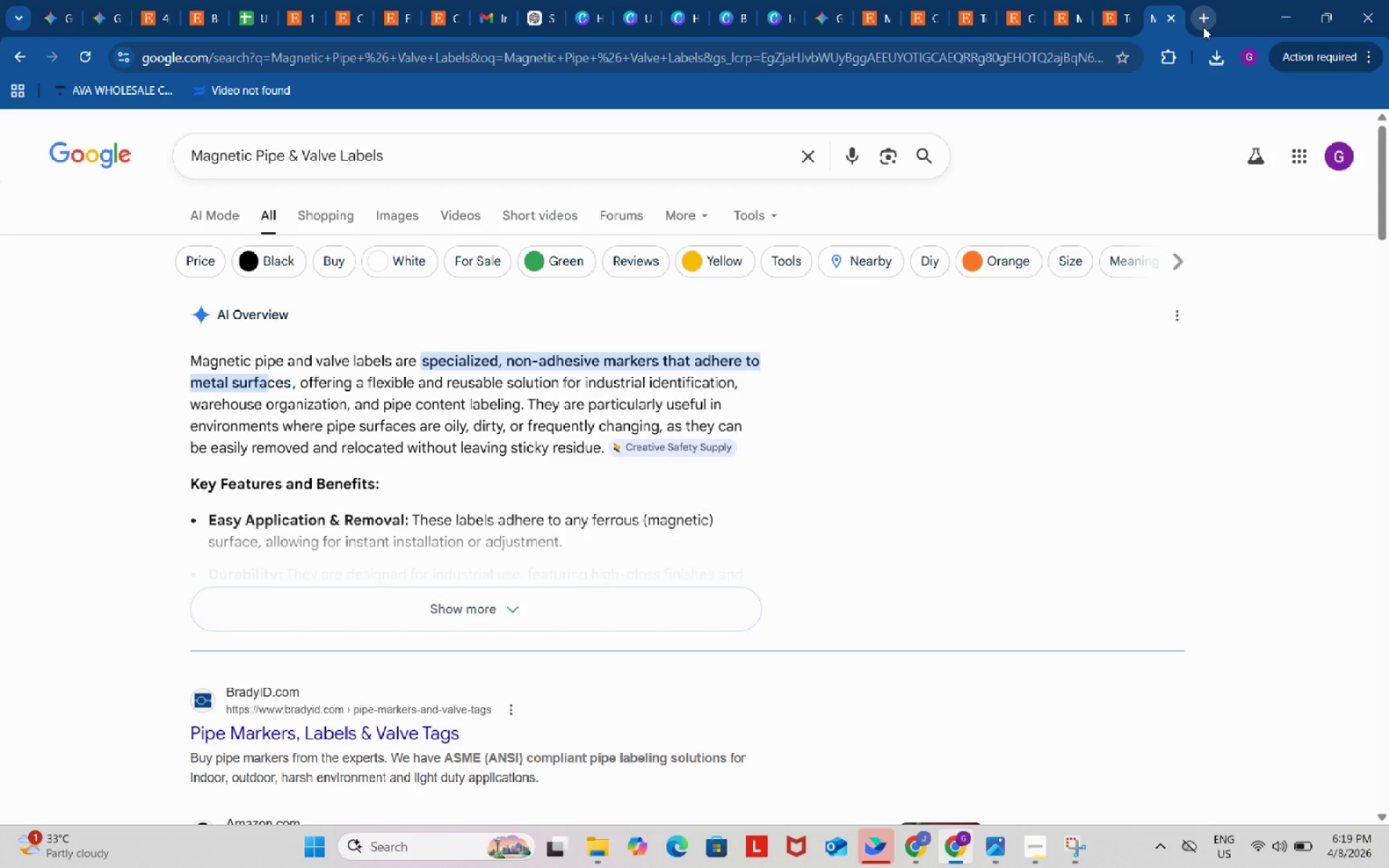 
left_click([195, 152])
 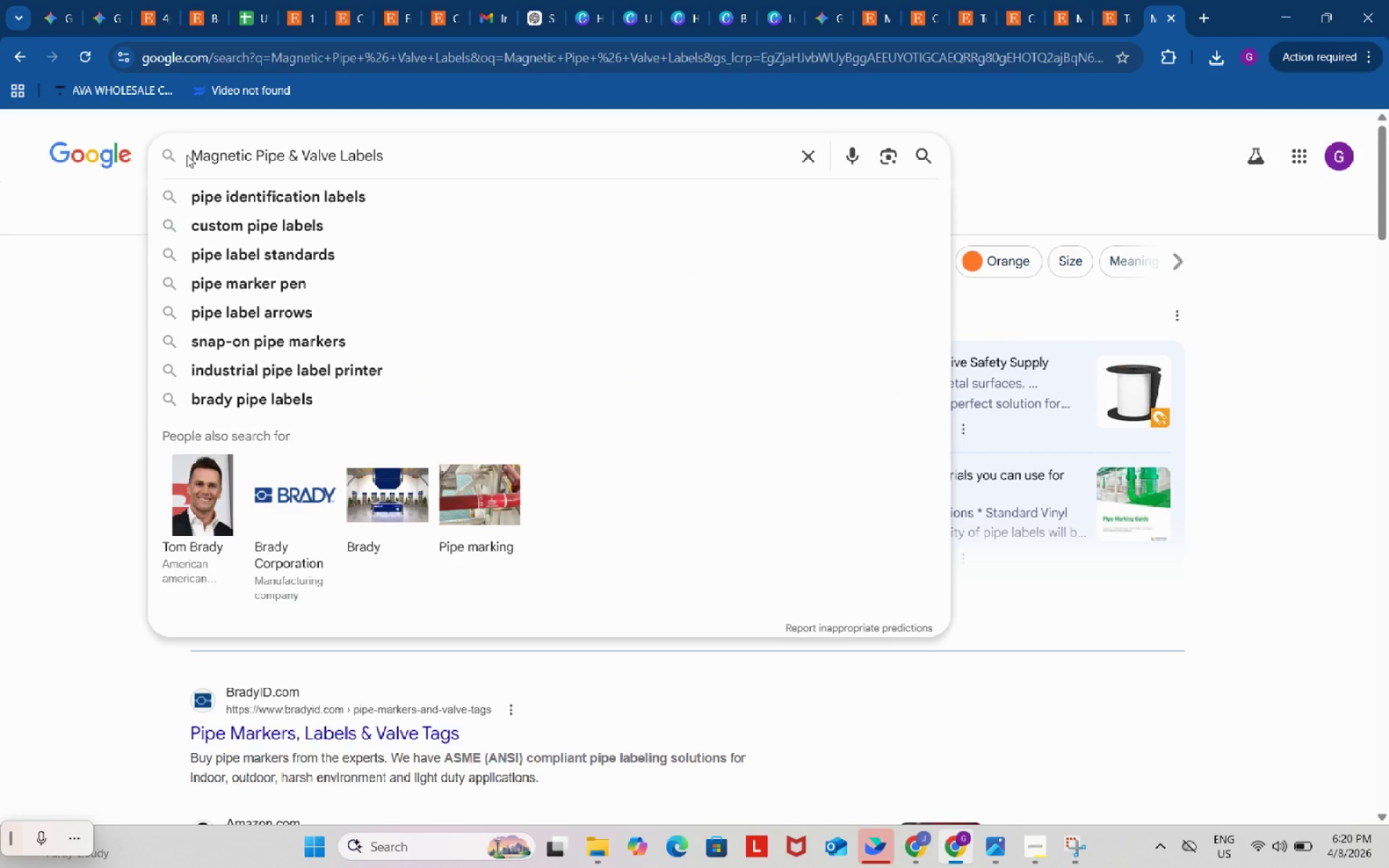 
type(metal )
 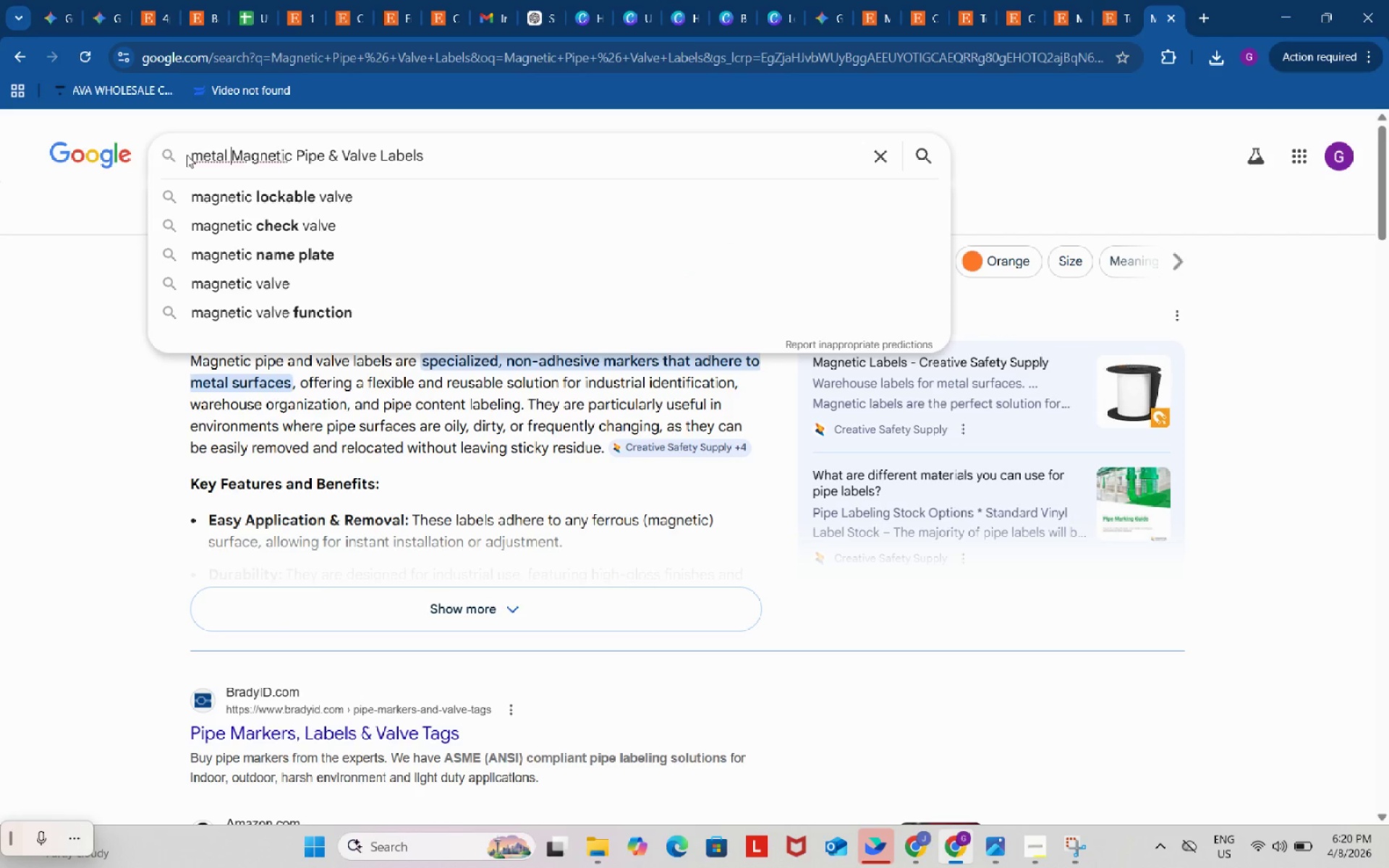 
key(Enter)
 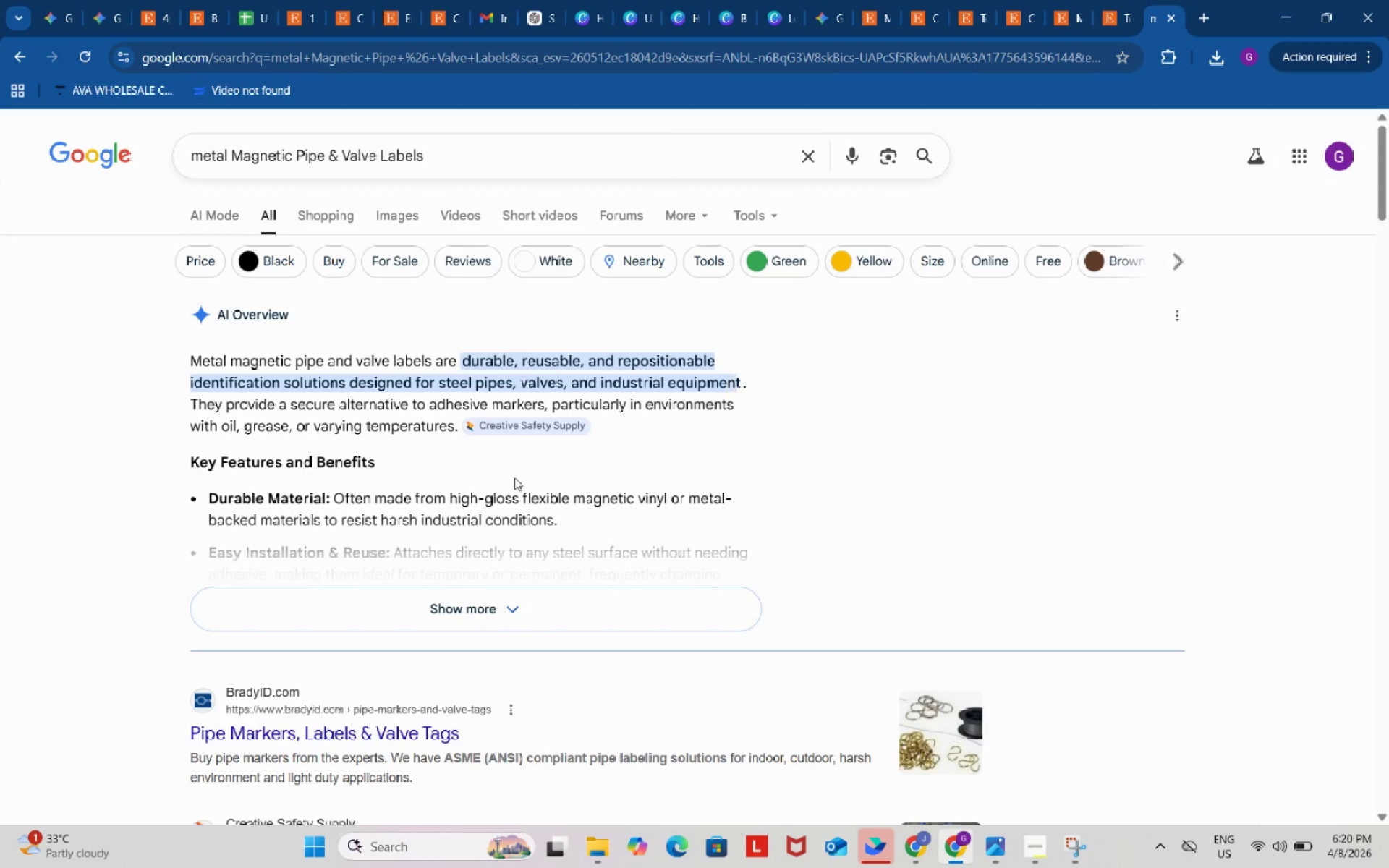 
scroll: coordinate [514, 477], scroll_direction: down, amount: 1.0
 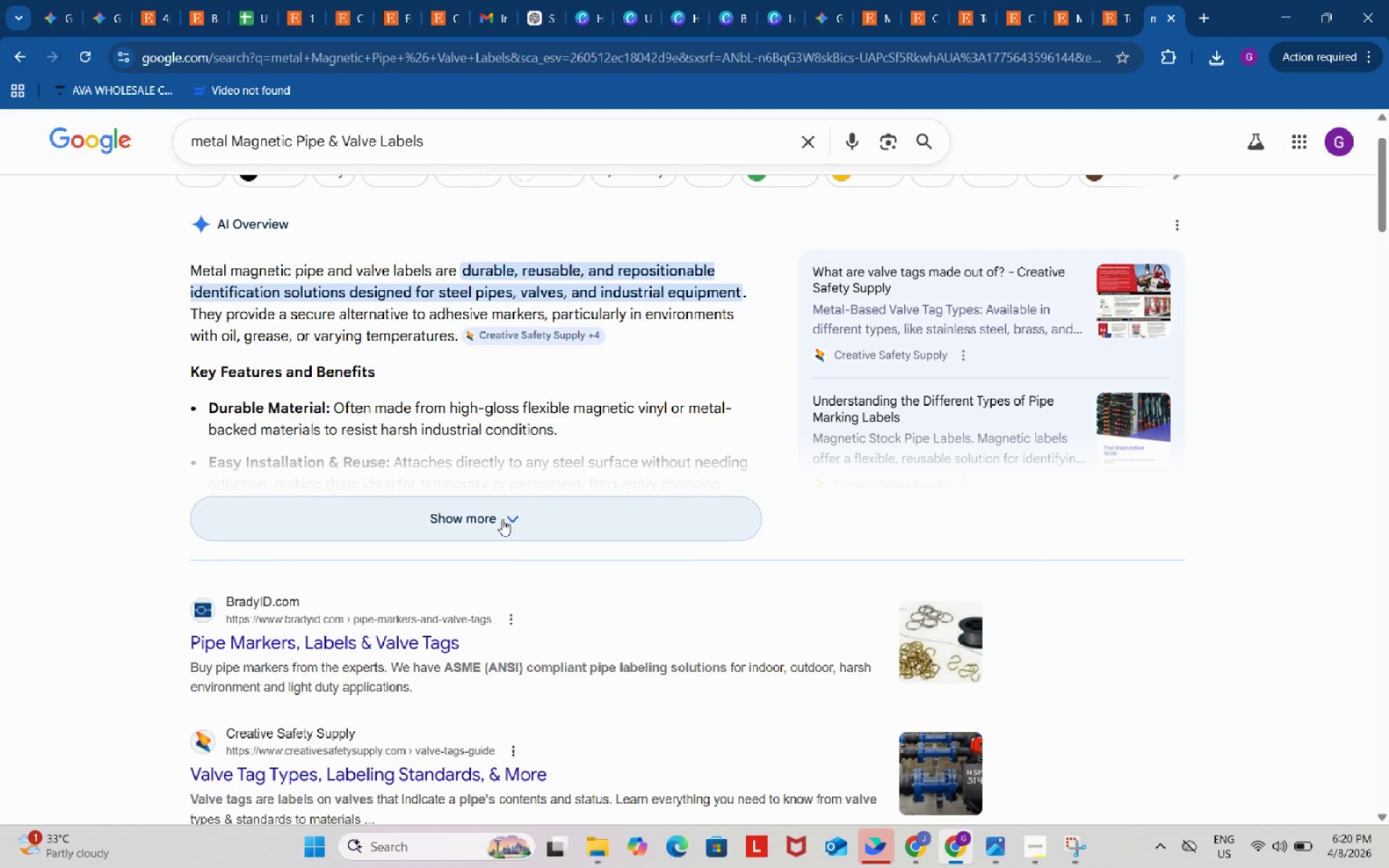 
left_click([502, 521])
 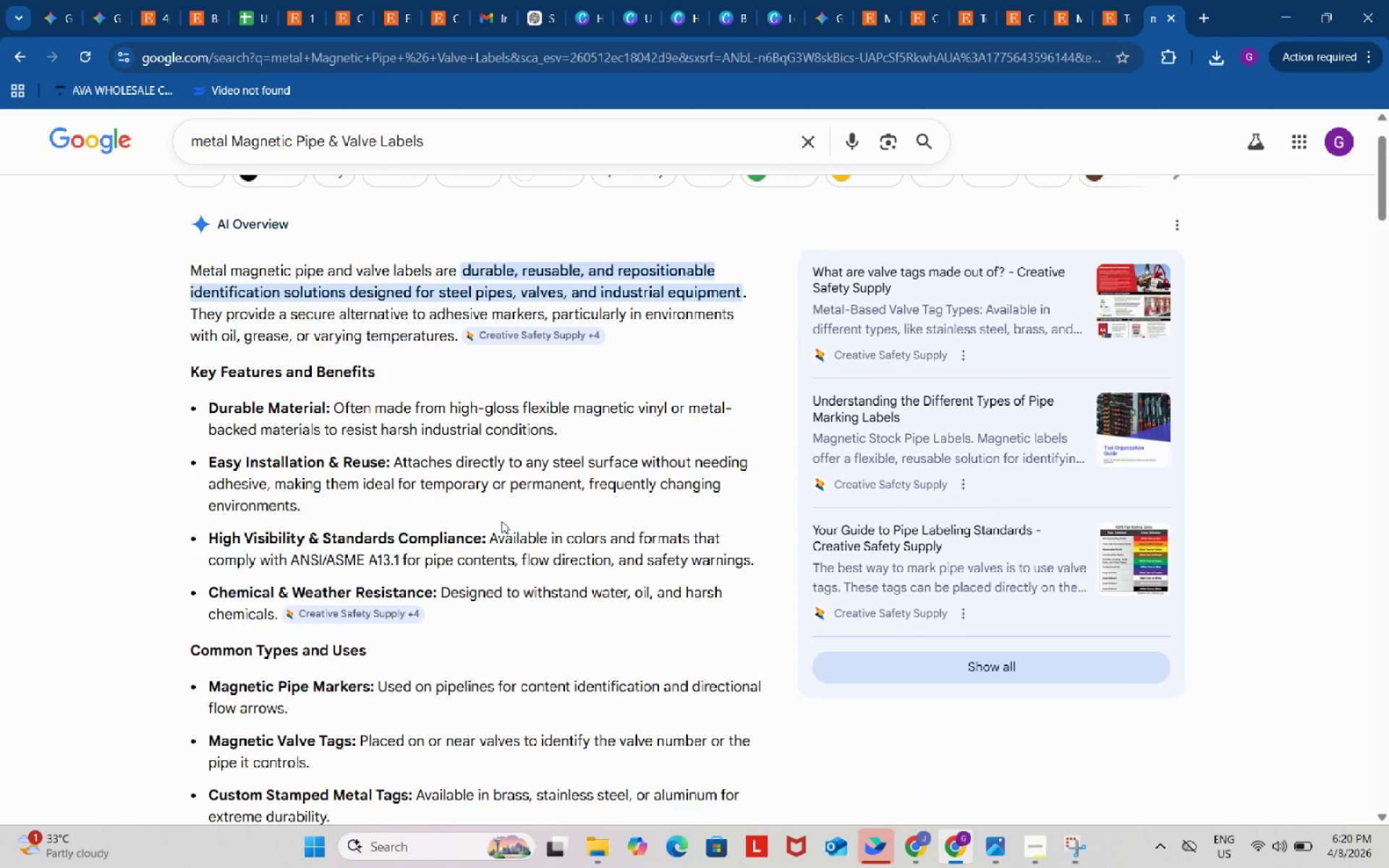 
scroll: coordinate [501, 519], scroll_direction: down, amount: 13.0
 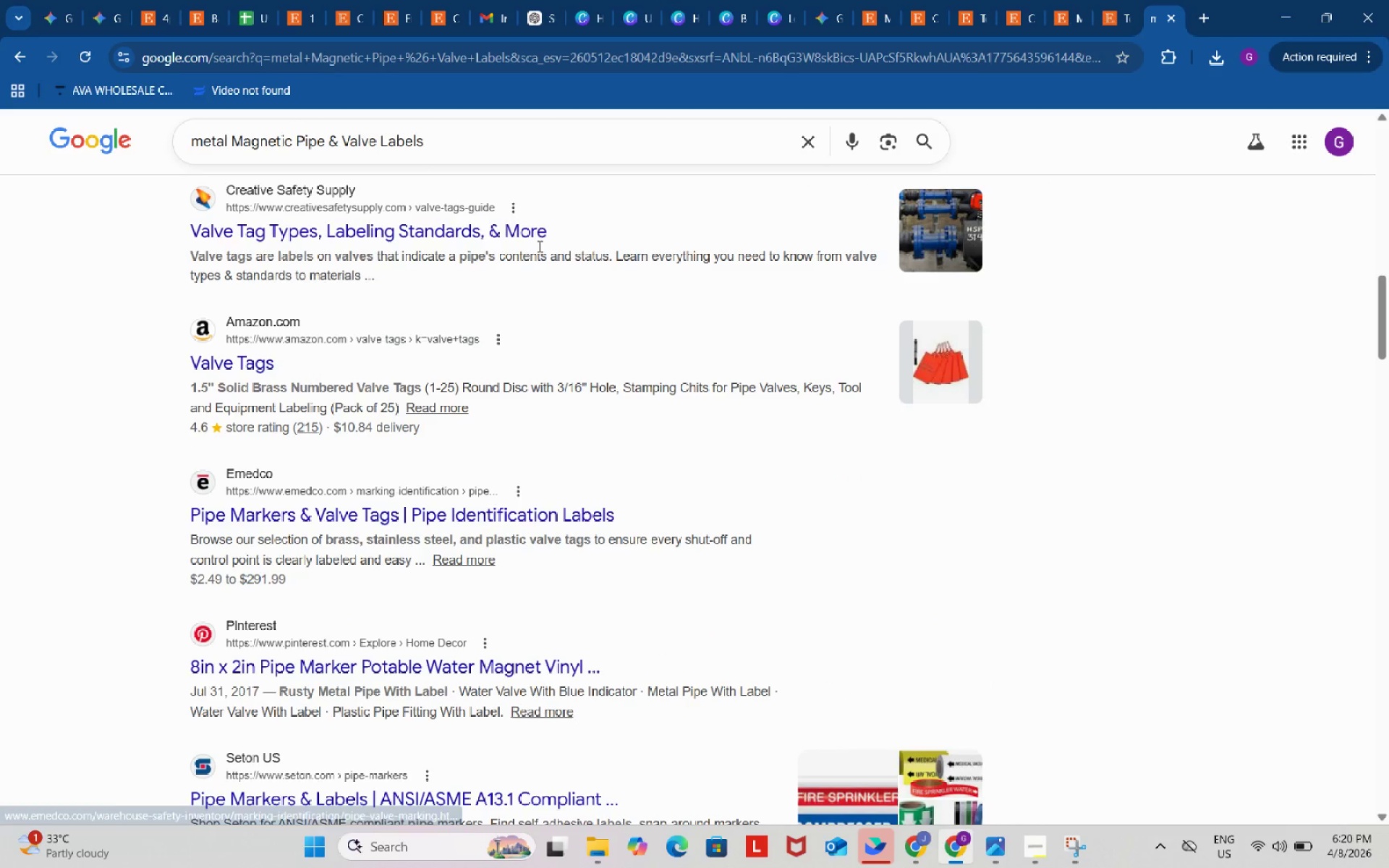 
left_click([528, 145])
 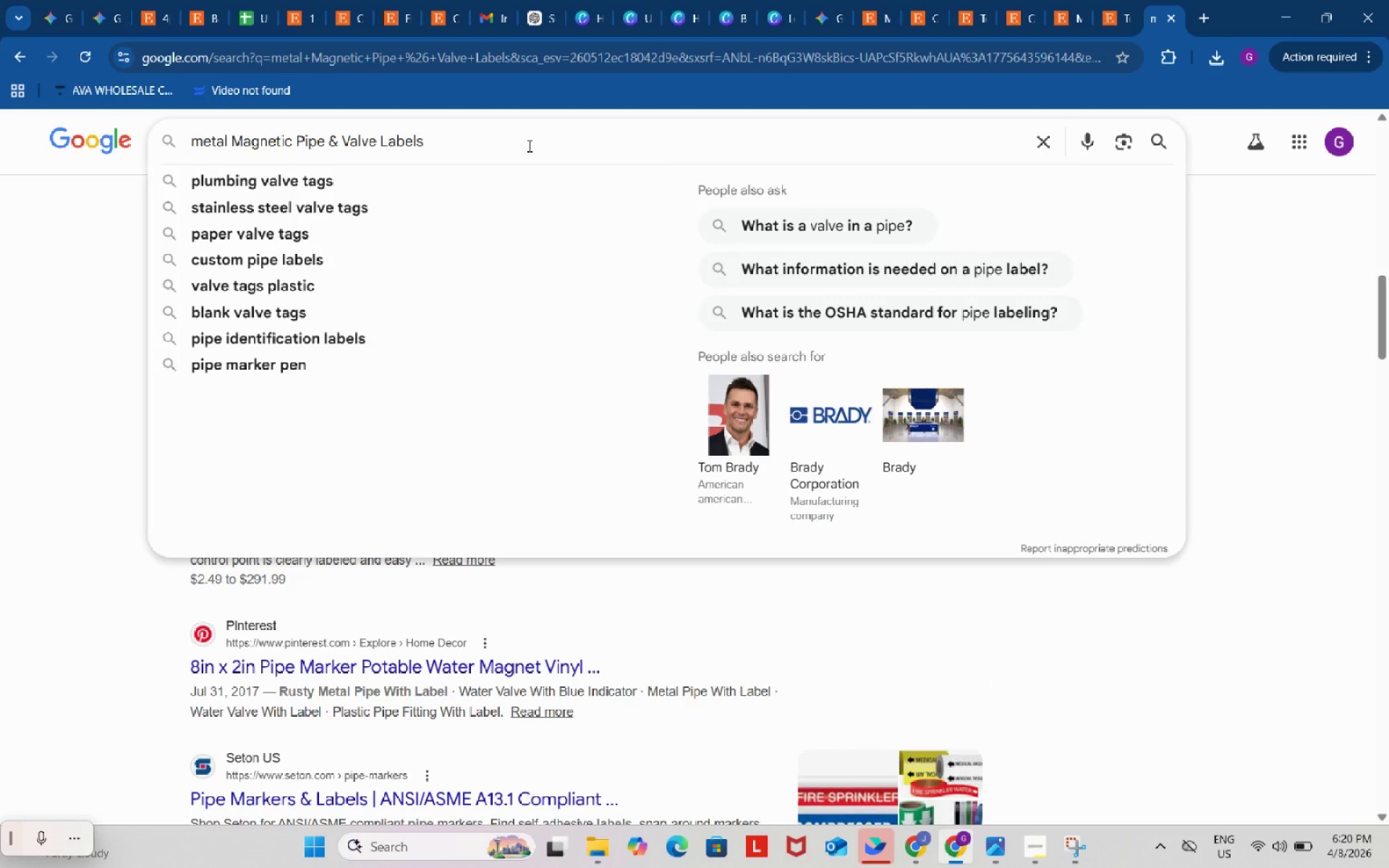 
type( on etsy)
 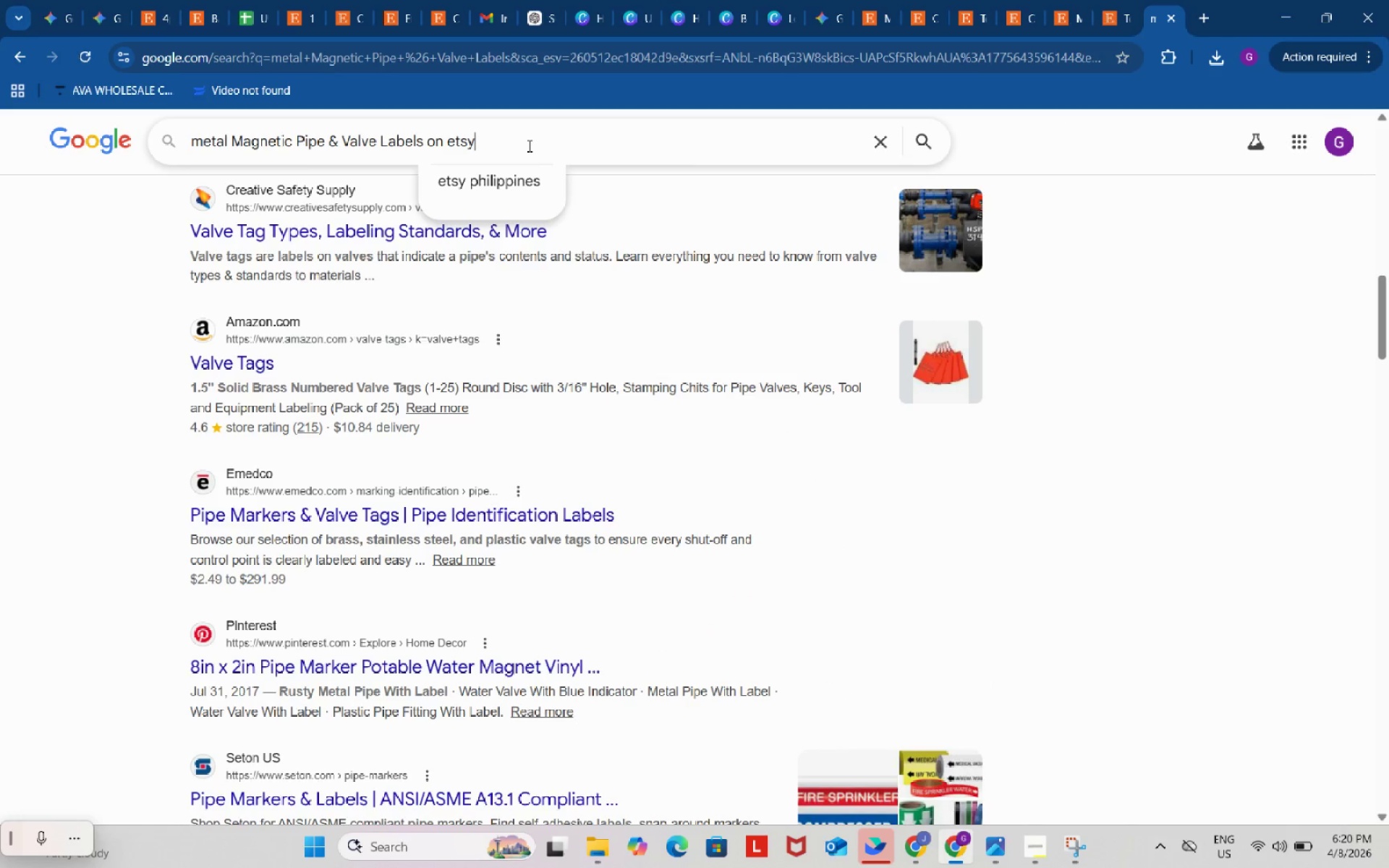 
key(Enter)
 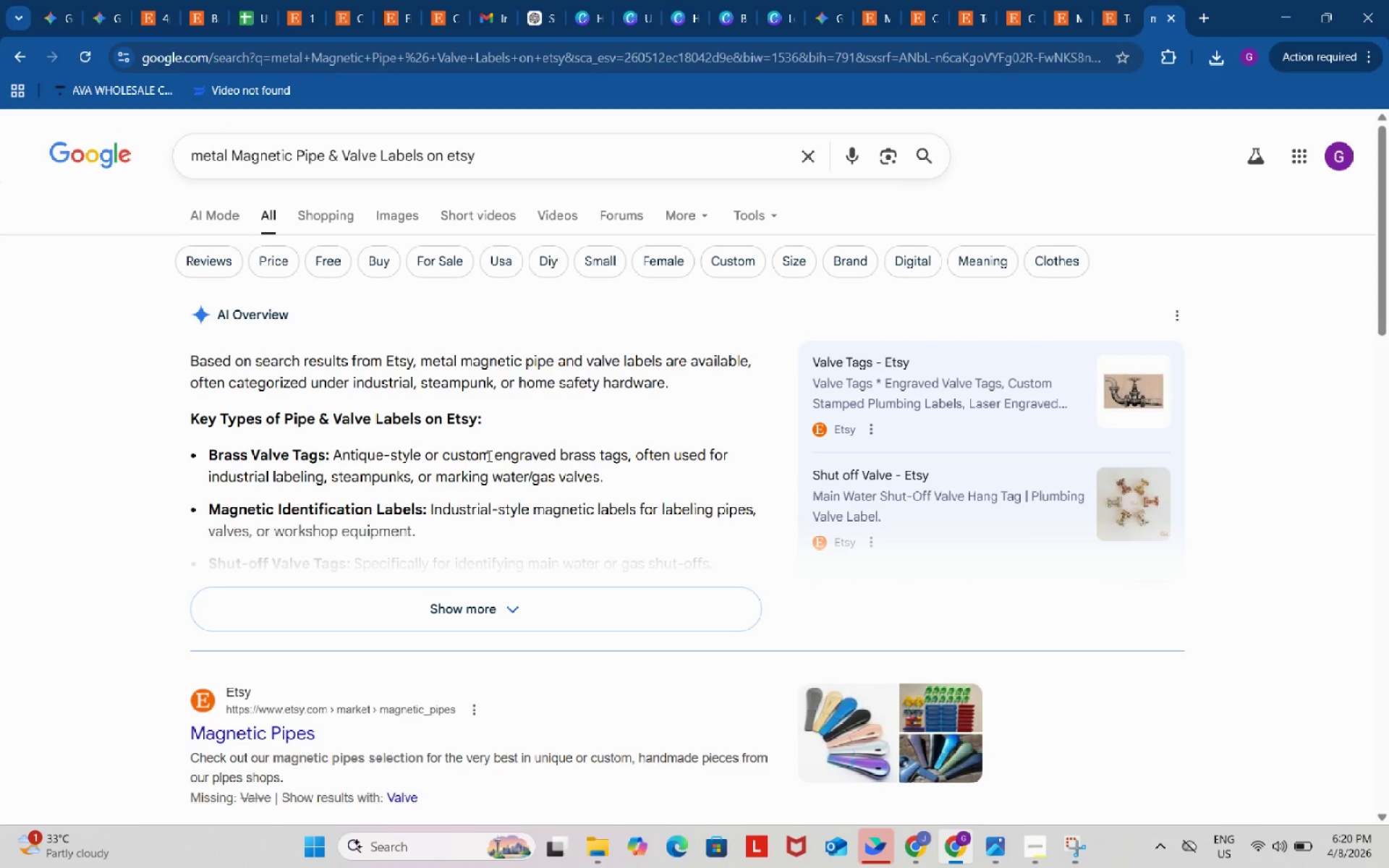 
scroll: coordinate [484, 456], scroll_direction: down, amount: 3.0
 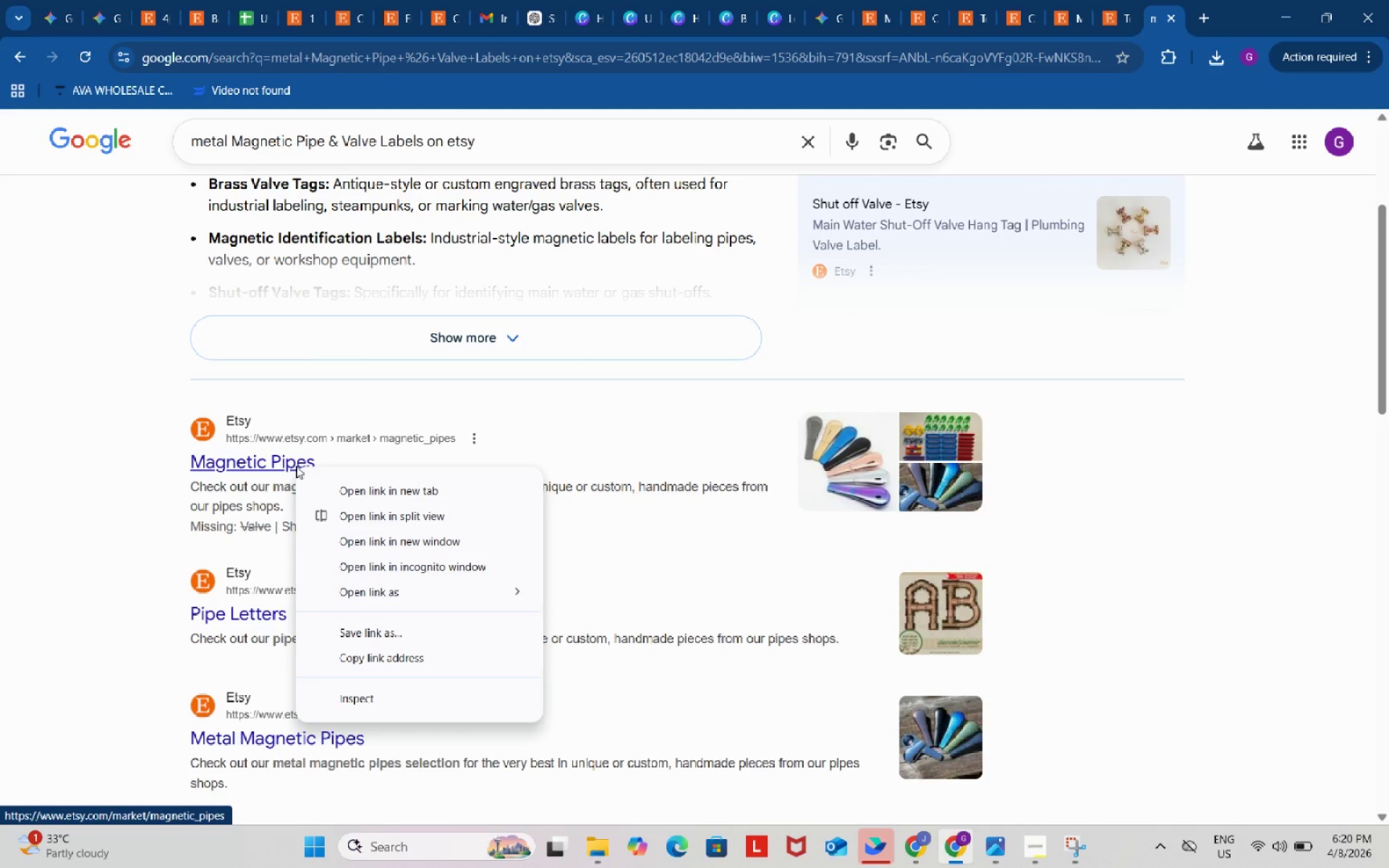 
left_click([370, 493])
 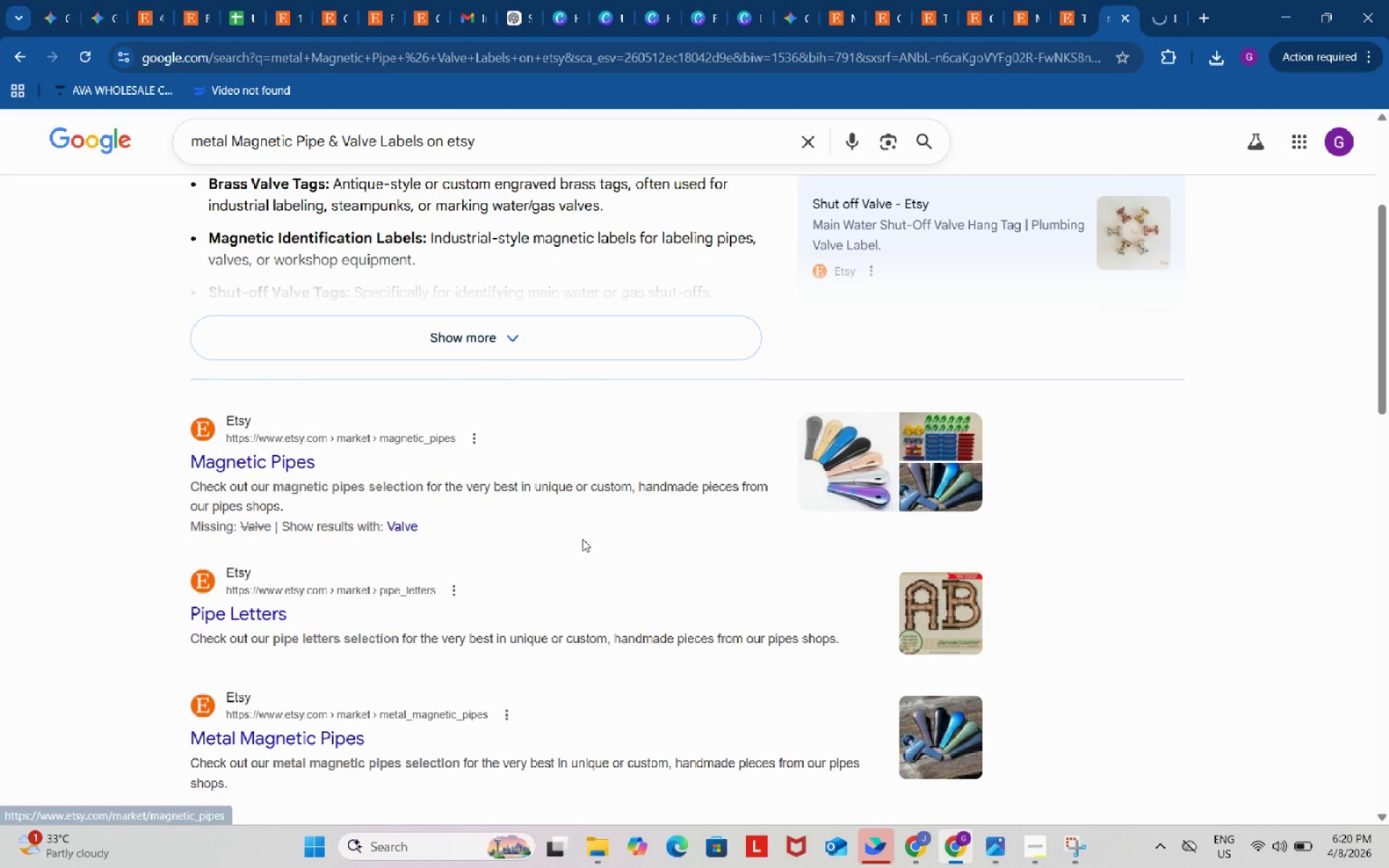 
scroll: coordinate [590, 539], scroll_direction: down, amount: 11.0
 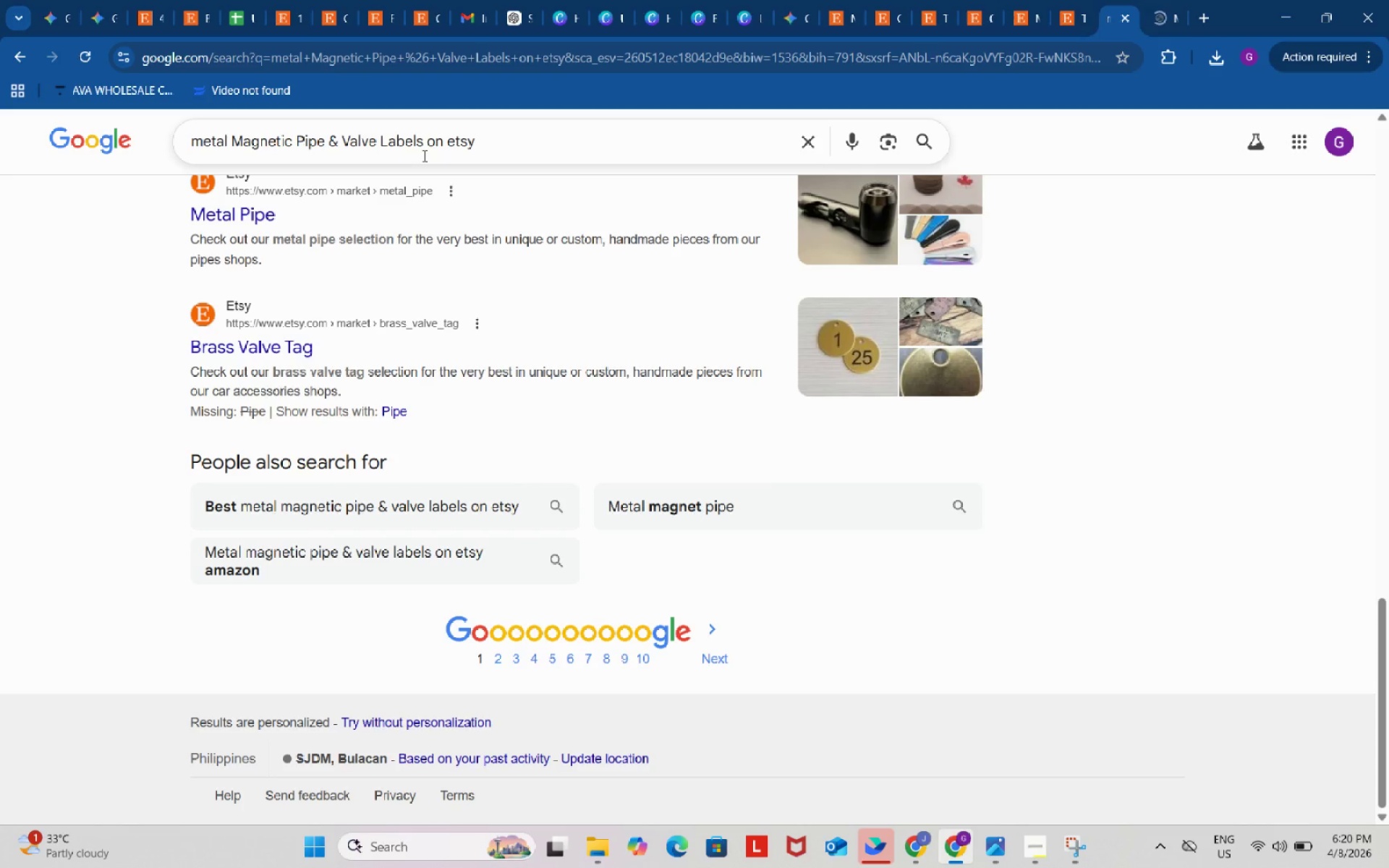 
left_click([326, 139])
 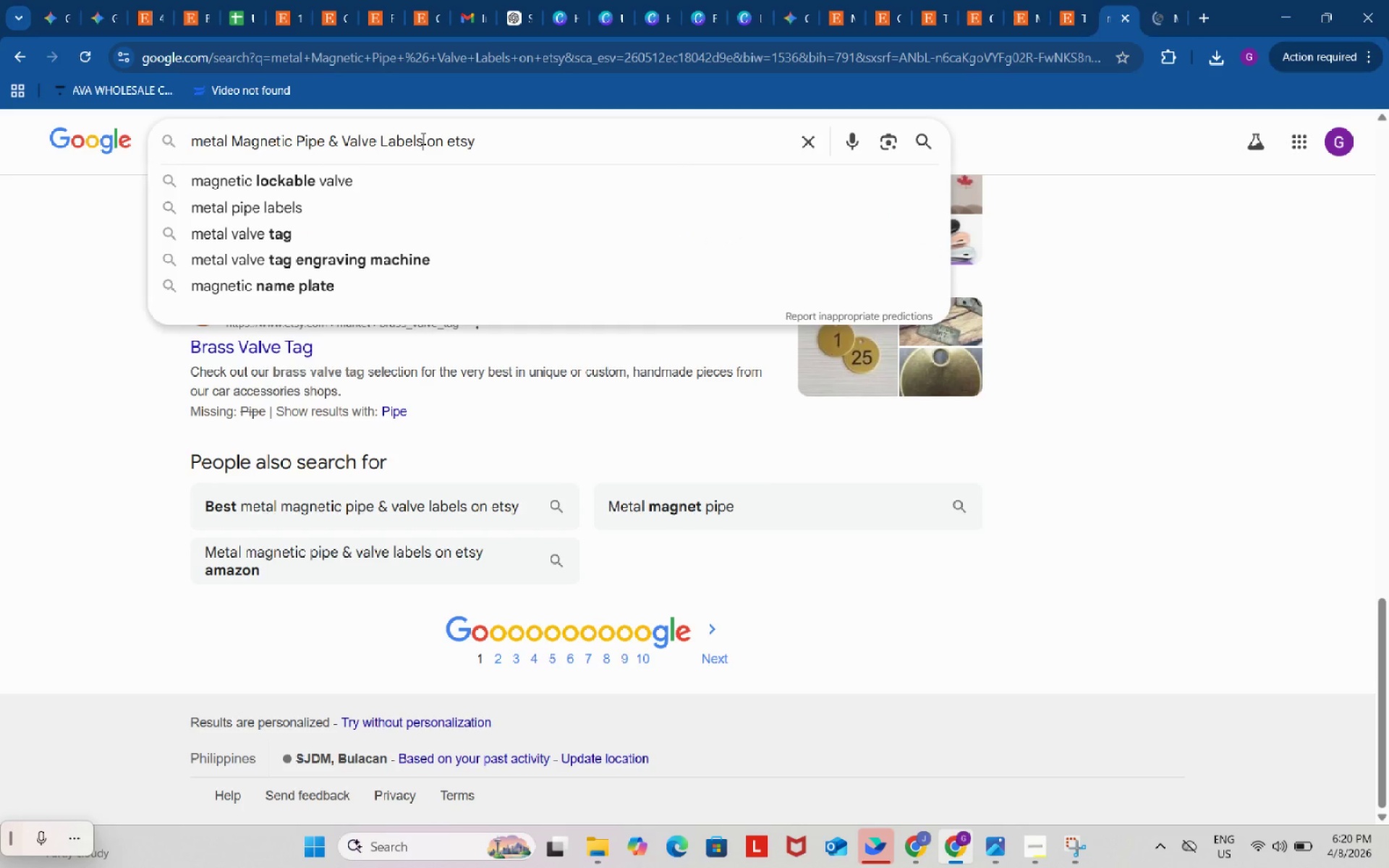 
type( for plumbers)
 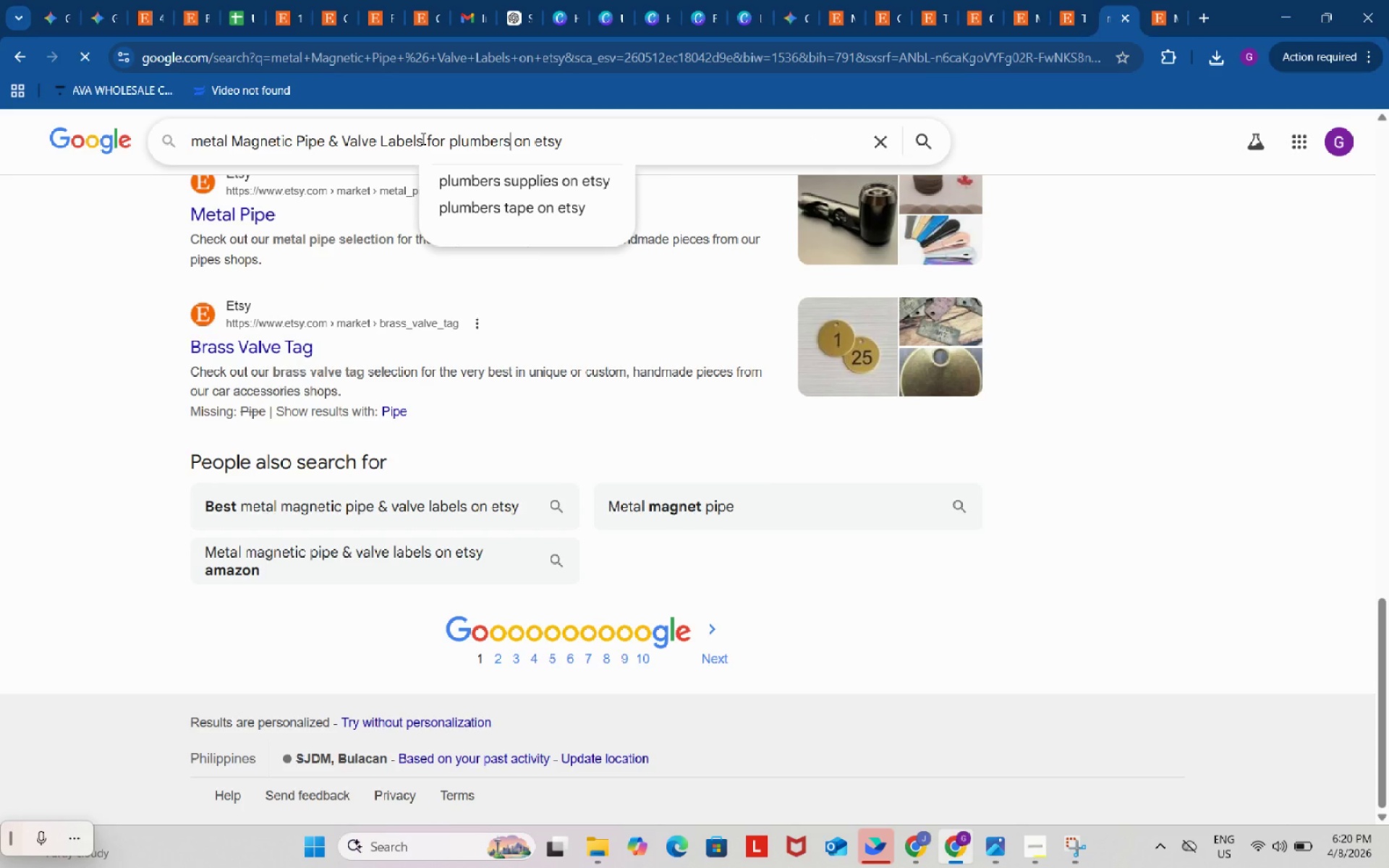 
key(Enter)
 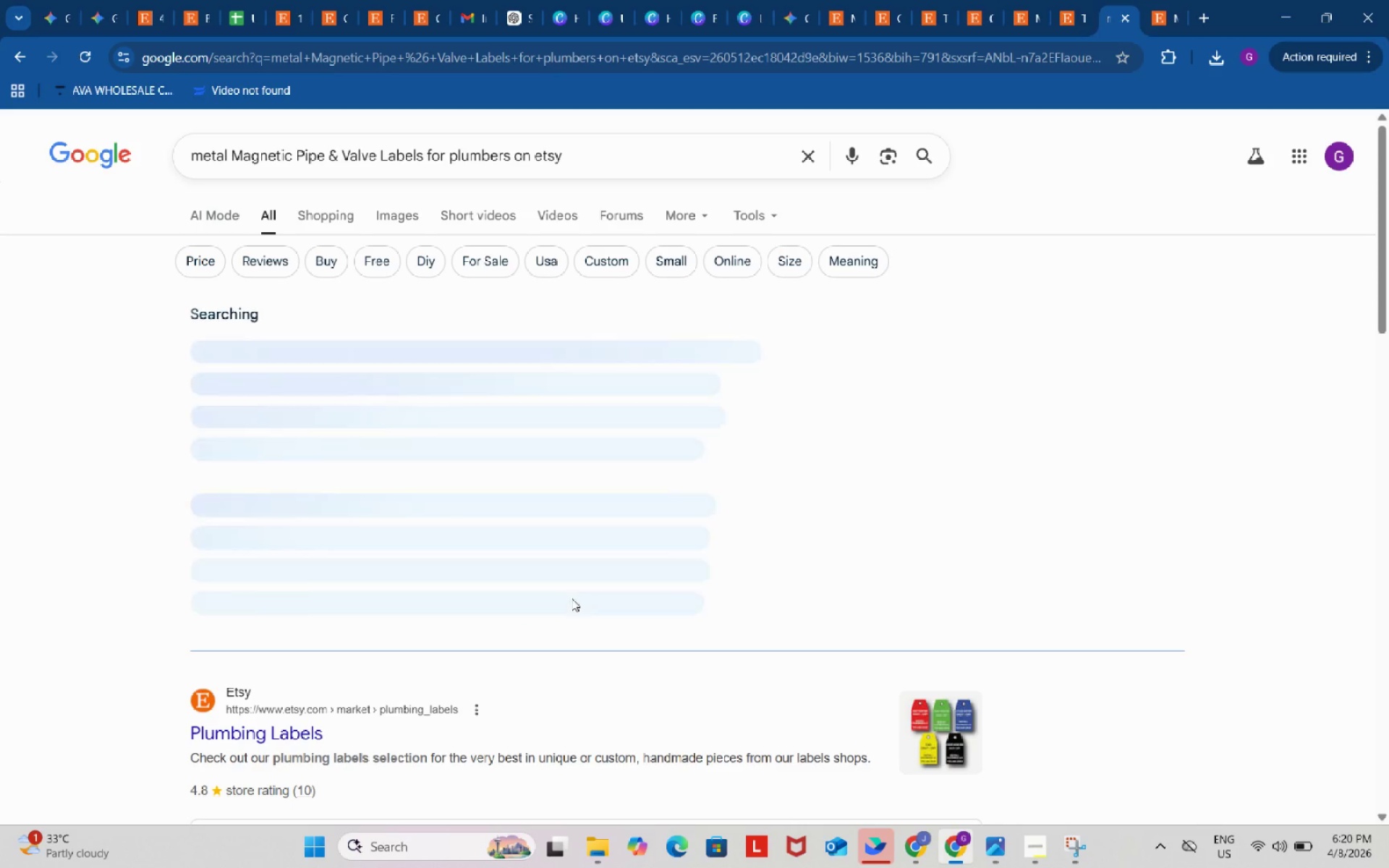 
scroll: coordinate [572, 597], scroll_direction: down, amount: 2.0
 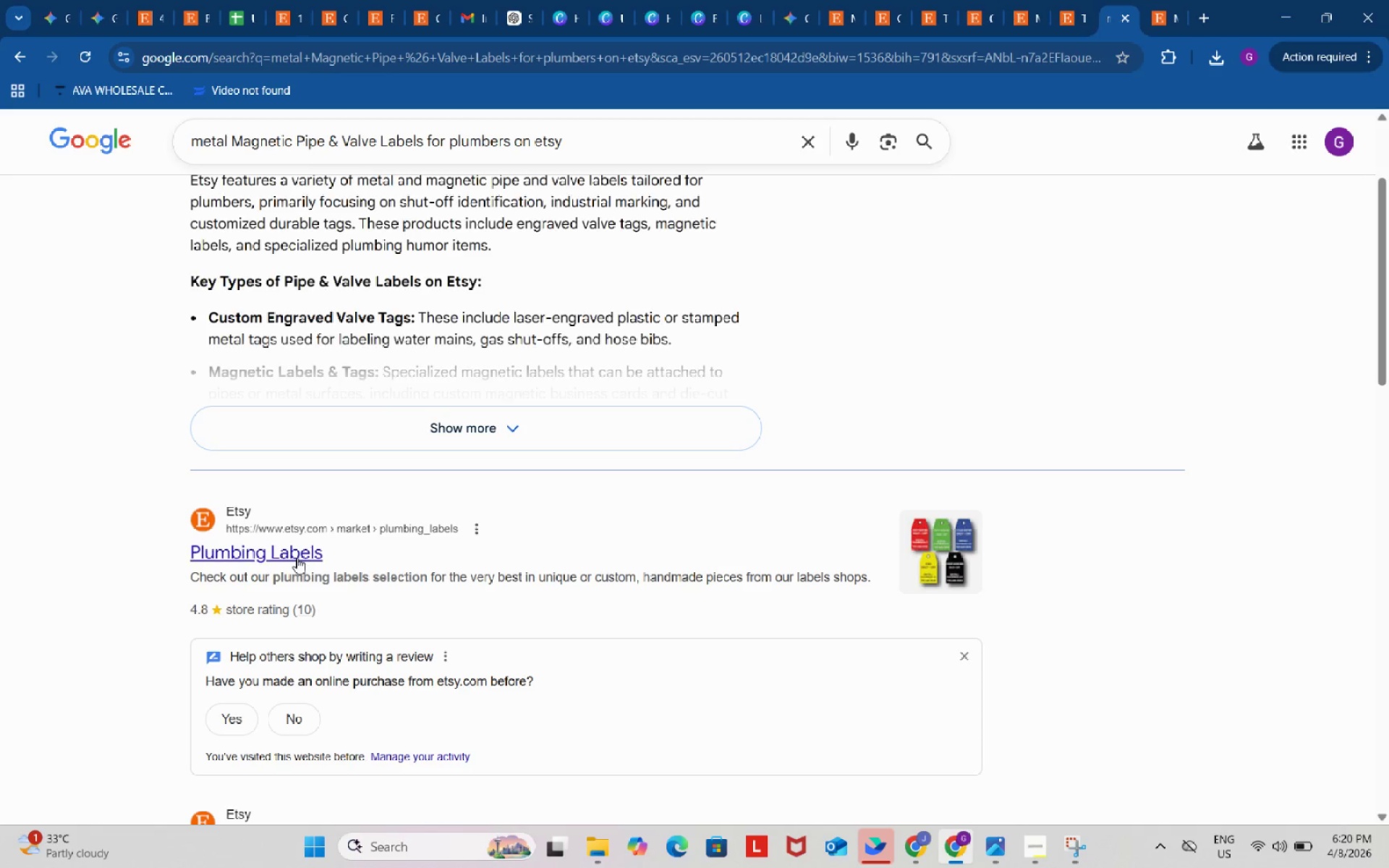 
right_click([297, 558])
 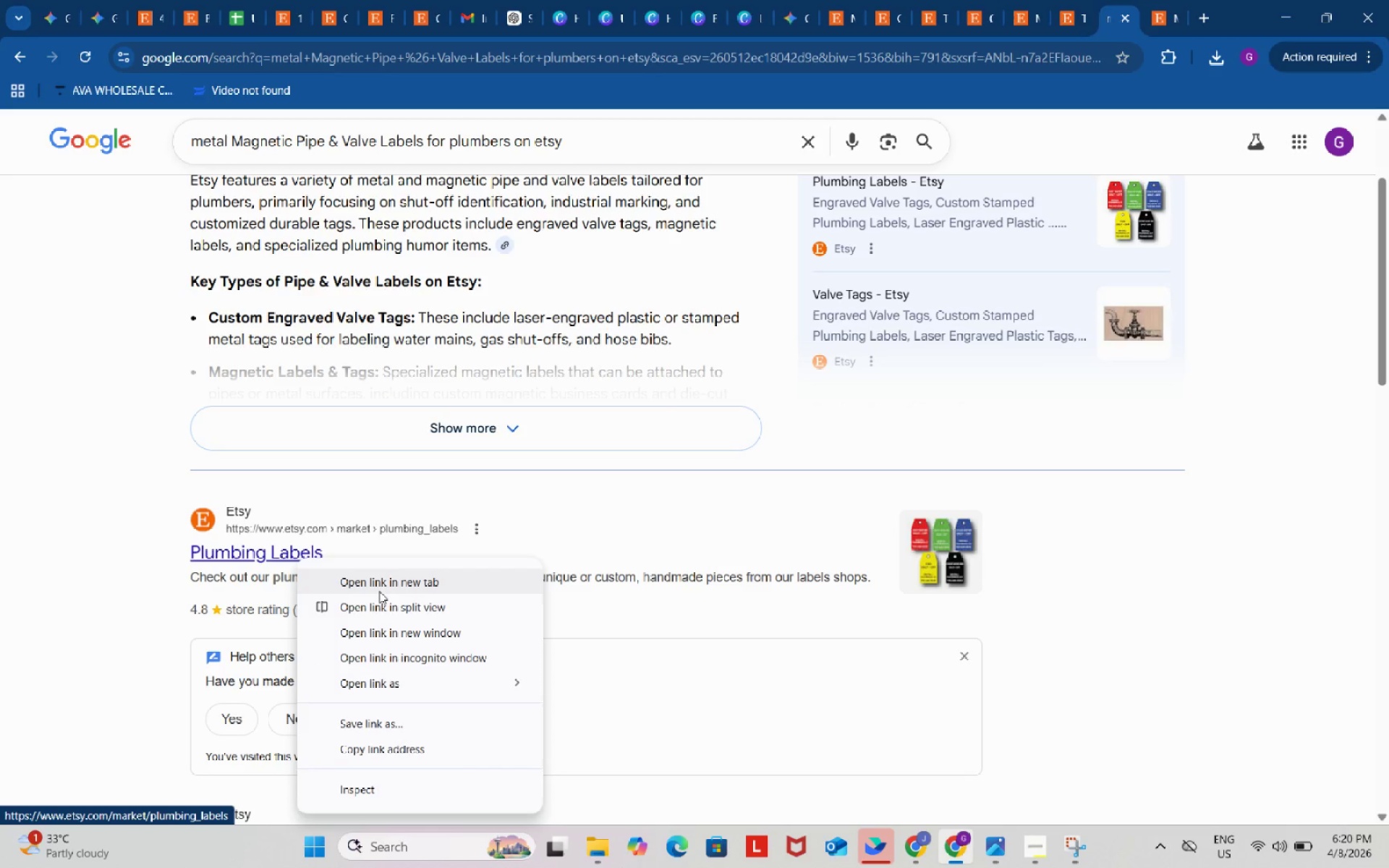 
left_click([381, 586])
 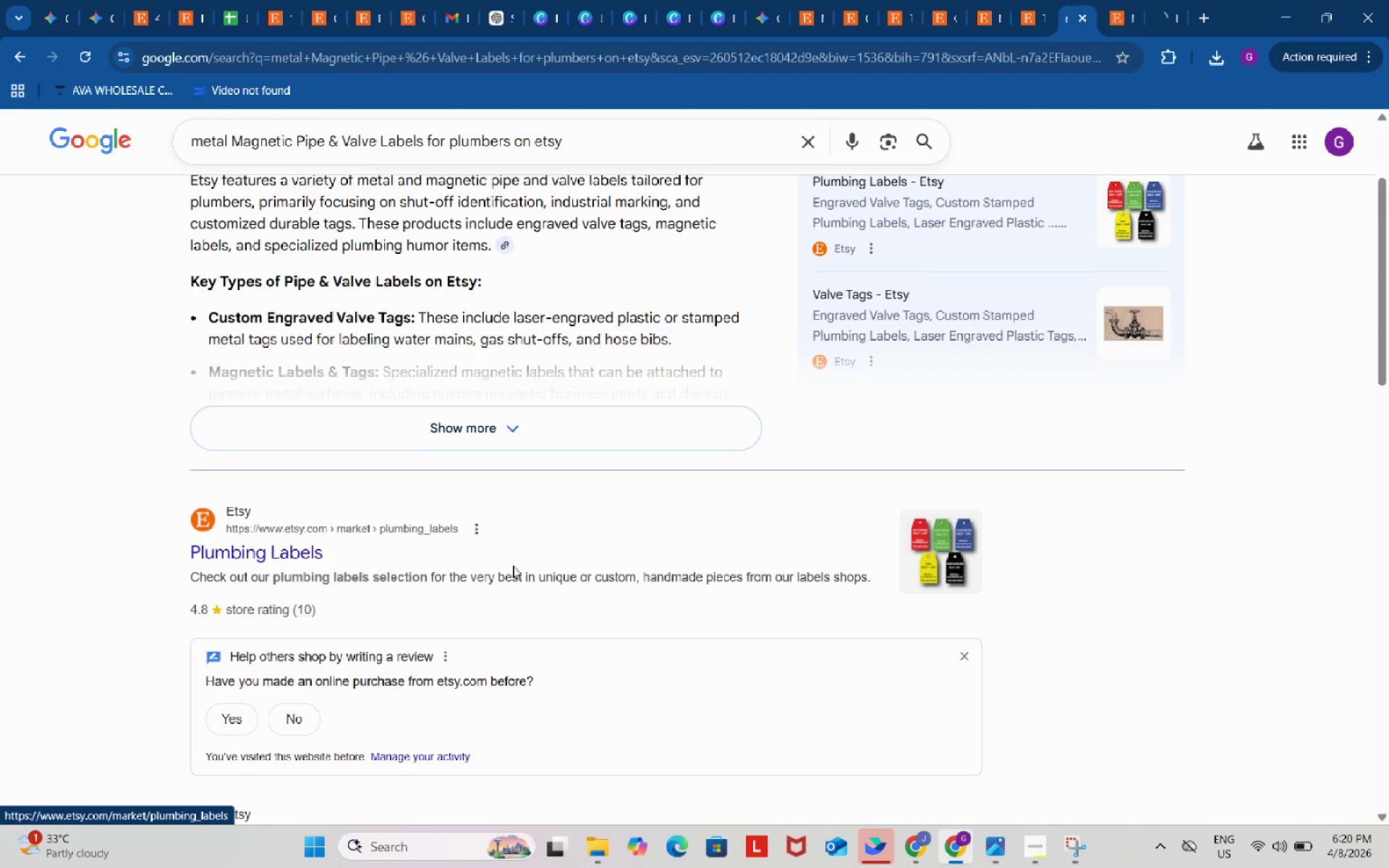 
scroll: coordinate [513, 566], scroll_direction: down, amount: 4.0
 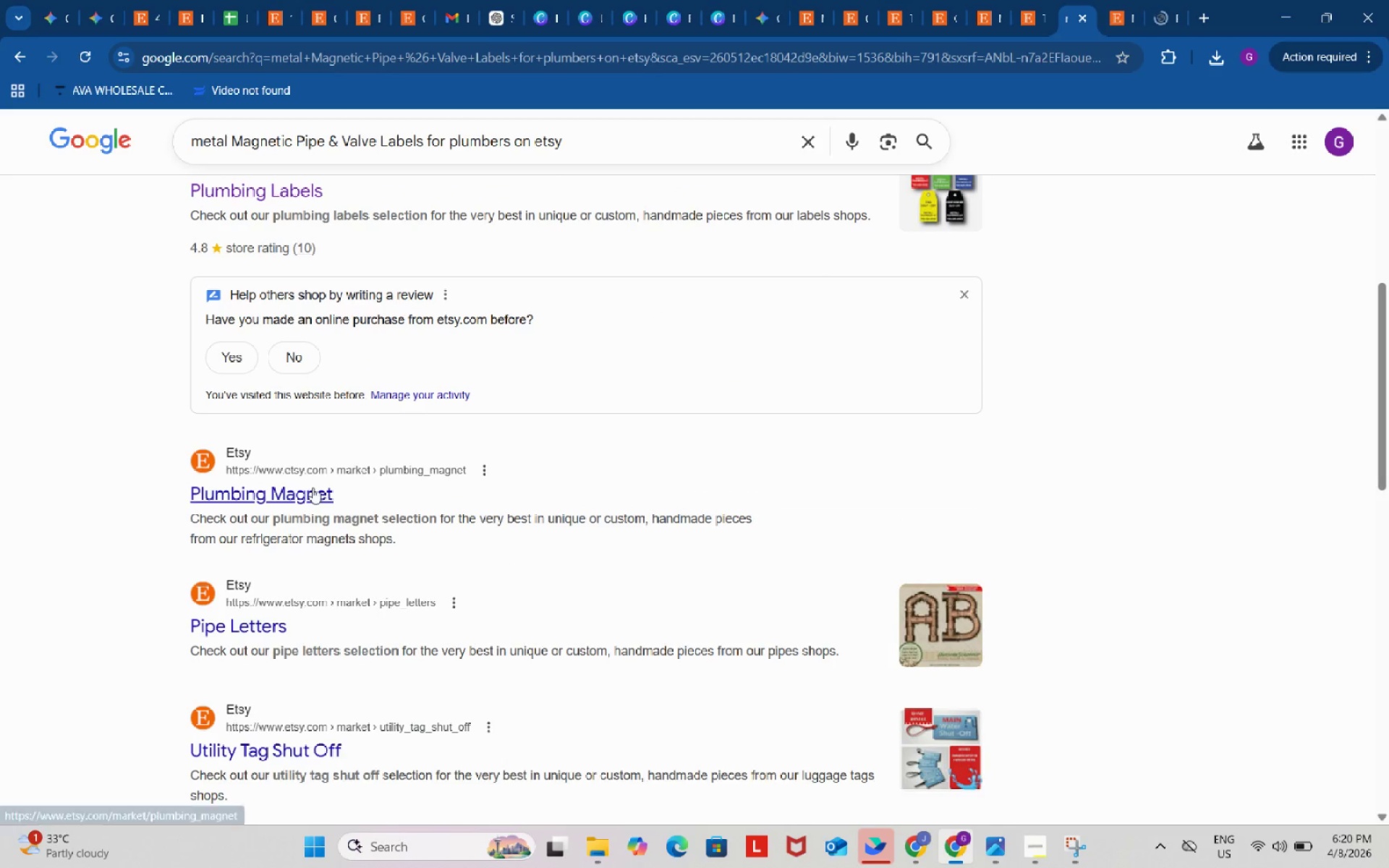 
right_click([311, 488])
 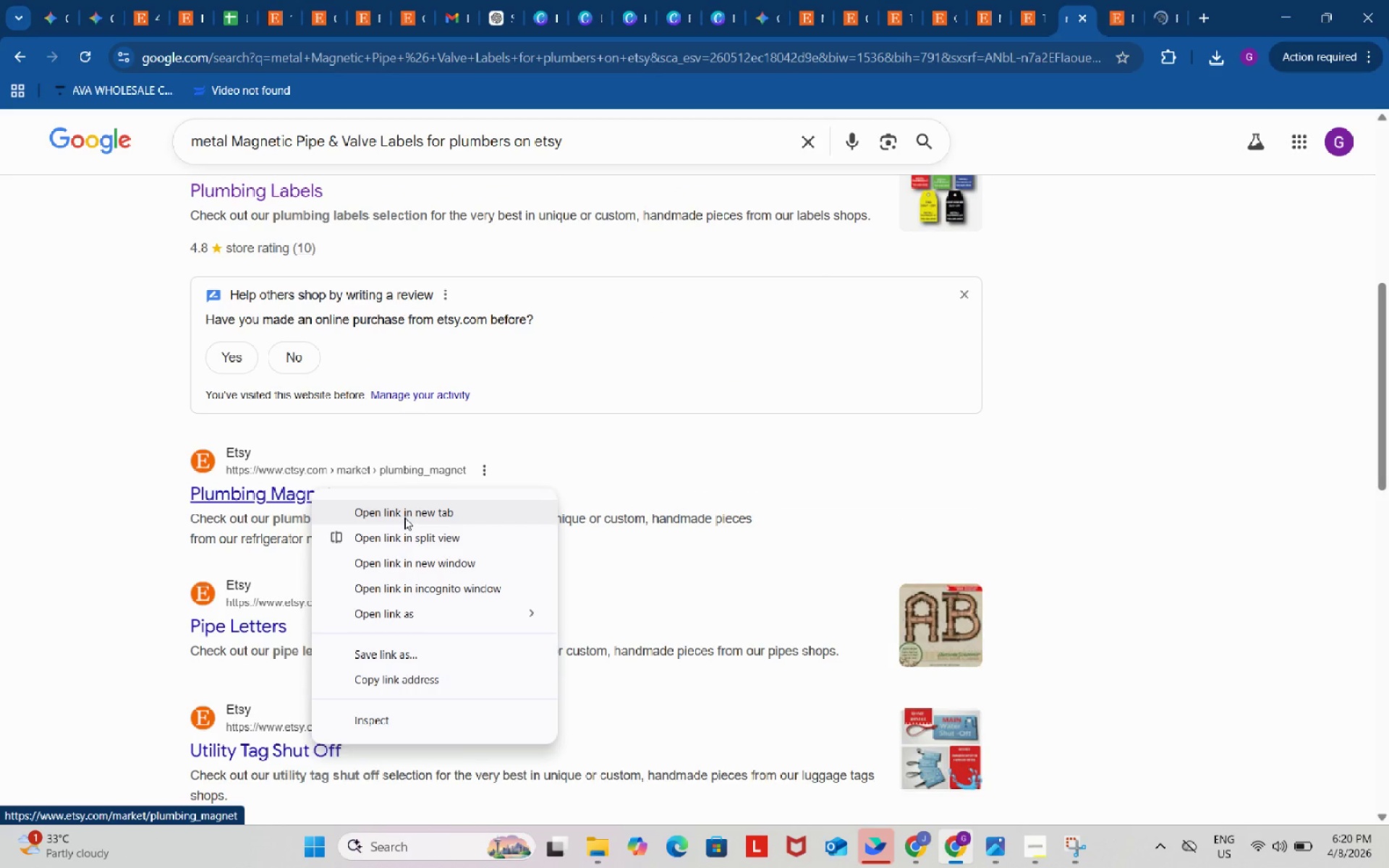 
left_click([406, 510])
 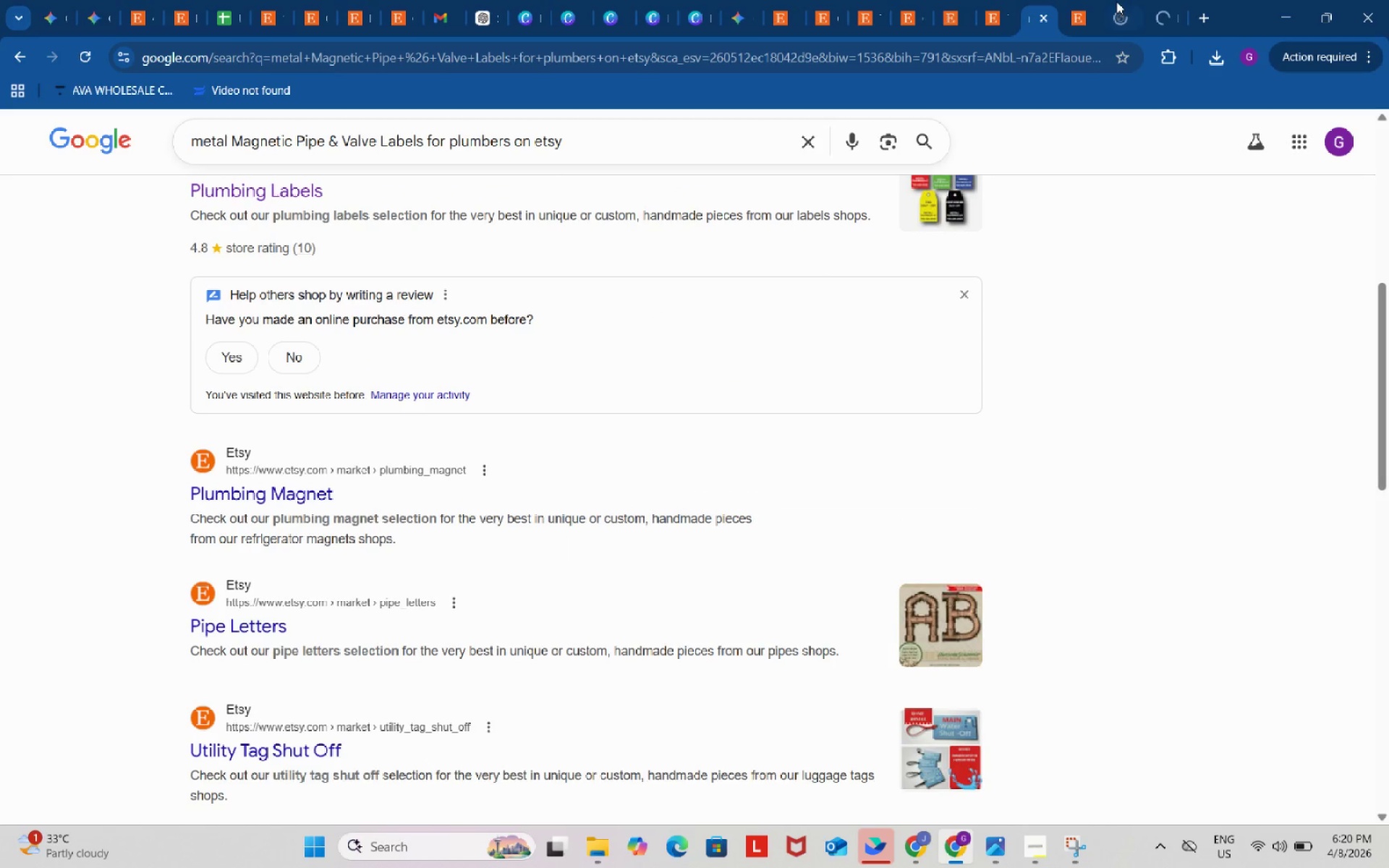 
left_click([1087, 0])
 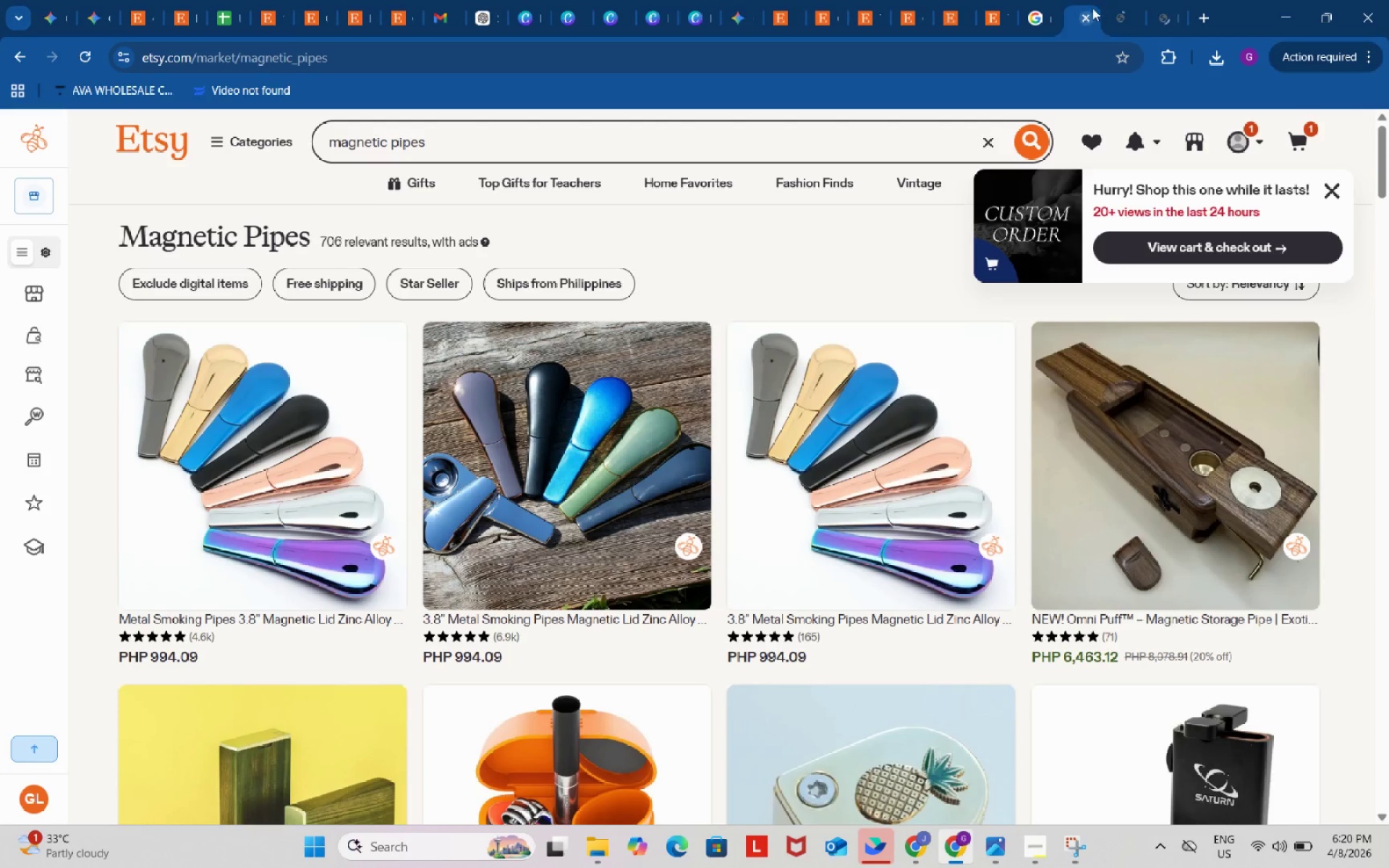 
left_click([1124, 0])
 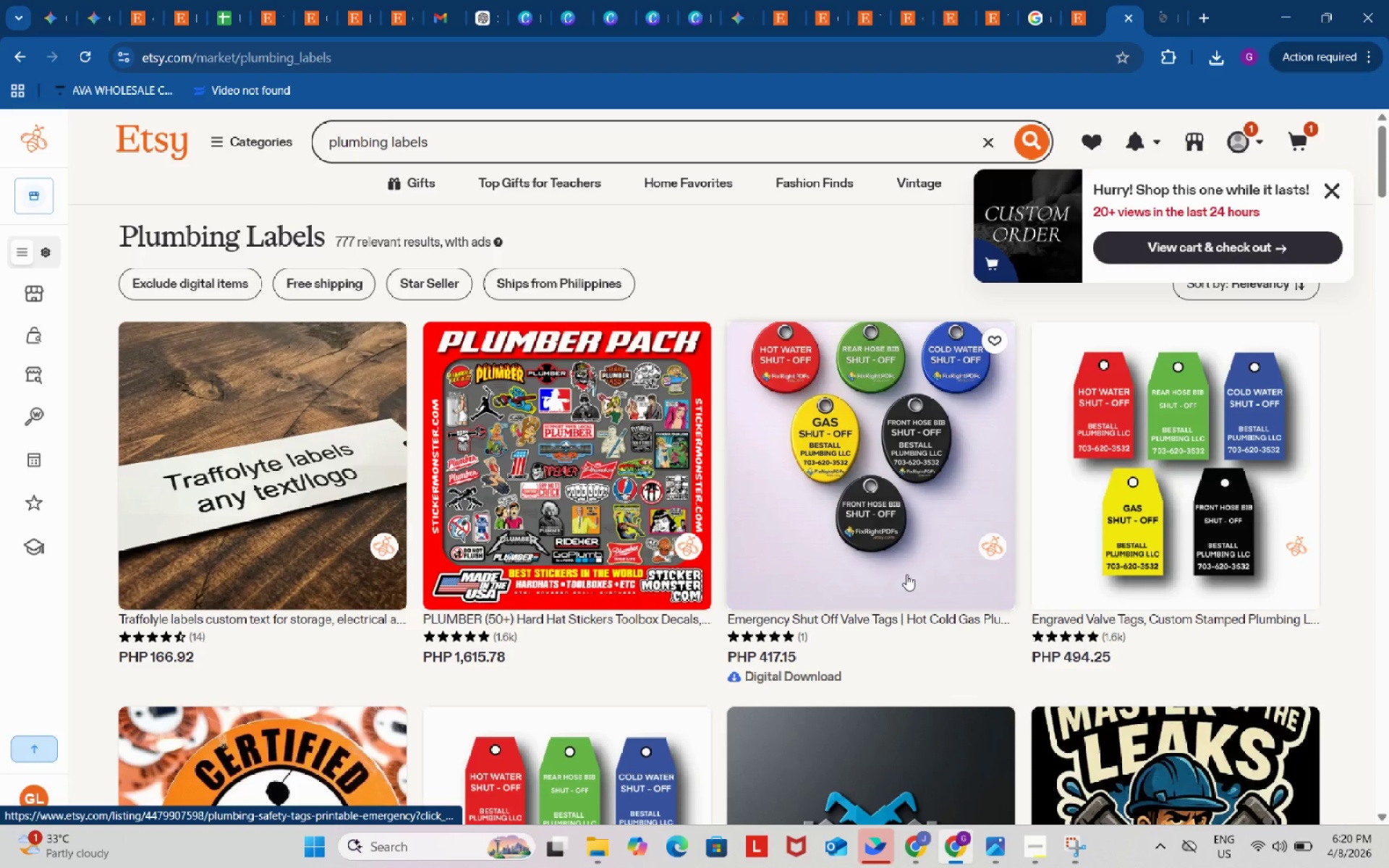 
scroll: coordinate [942, 553], scroll_direction: down, amount: 1.0
 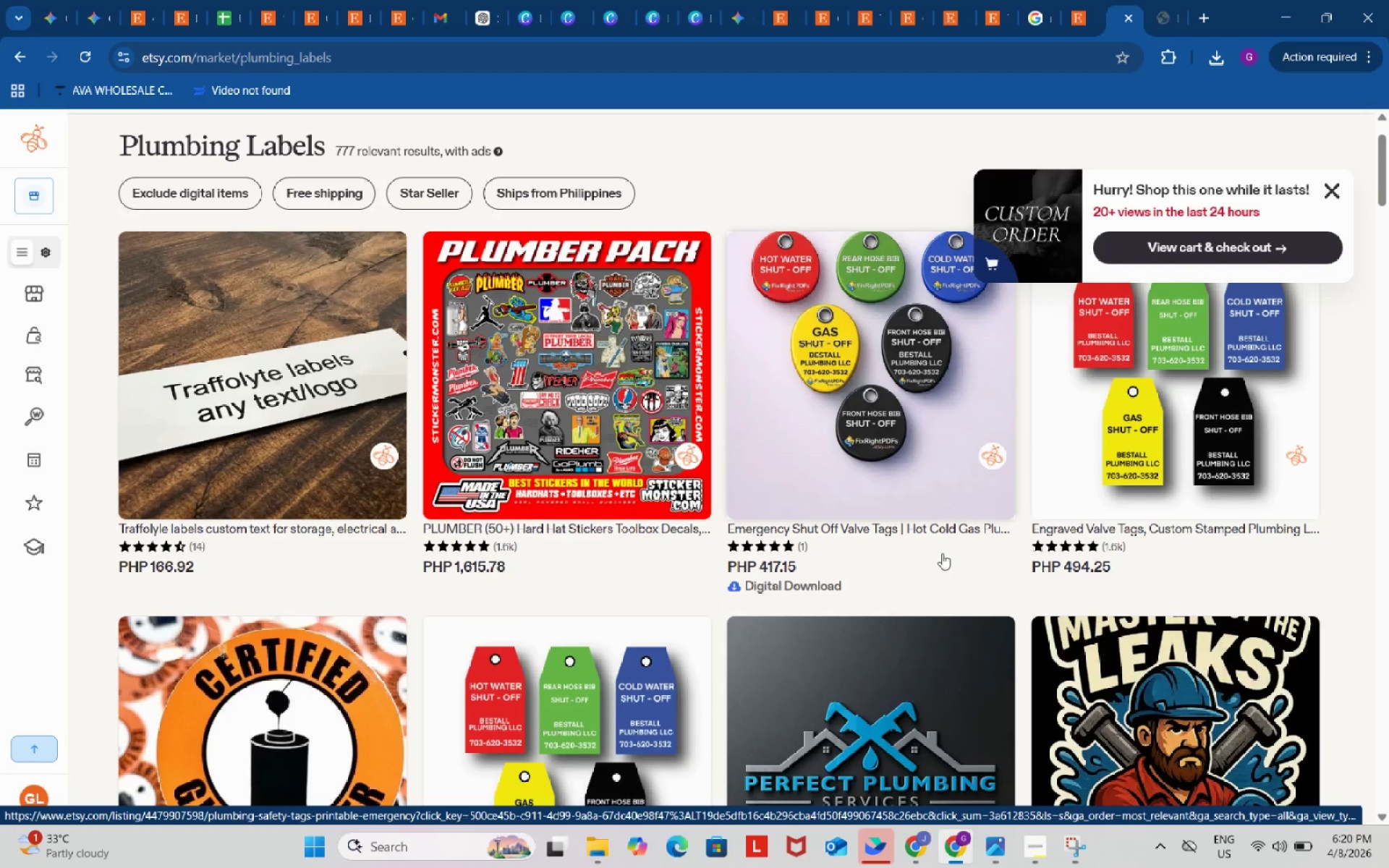 
scroll: coordinate [942, 553], scroll_direction: up, amount: 1.0
 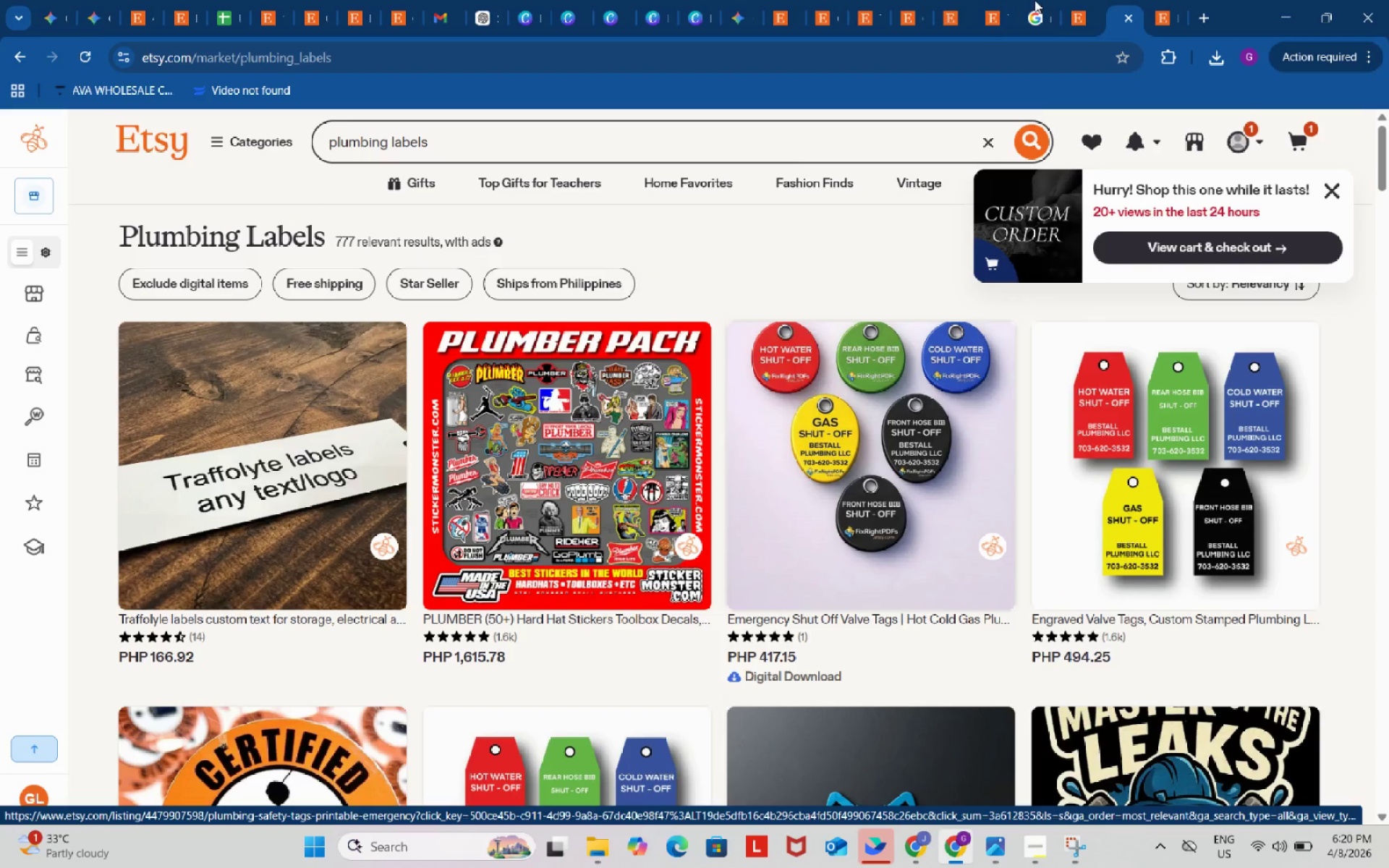 
left_click([1167, 3])
 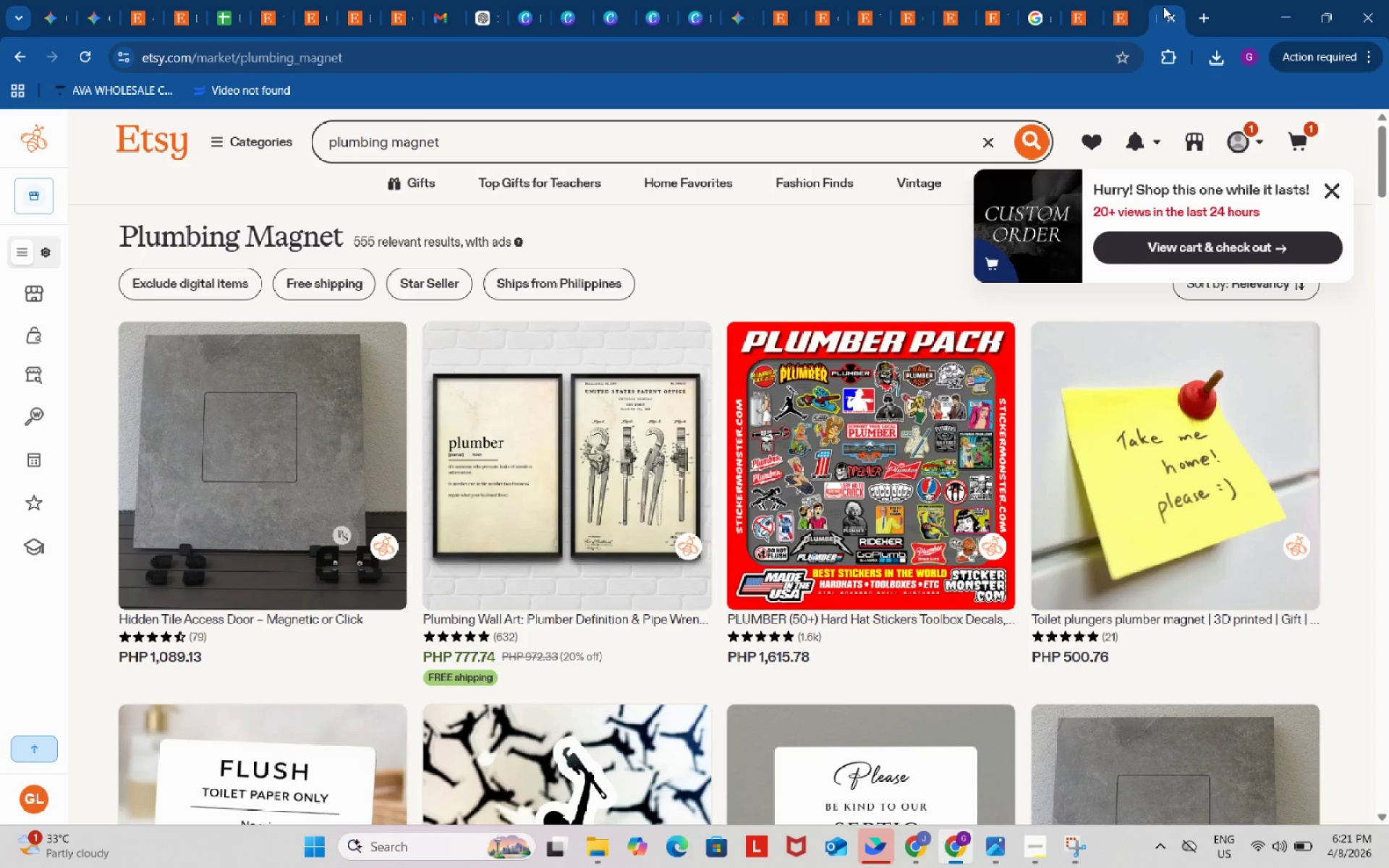 
mouse_move([1137, 38])
 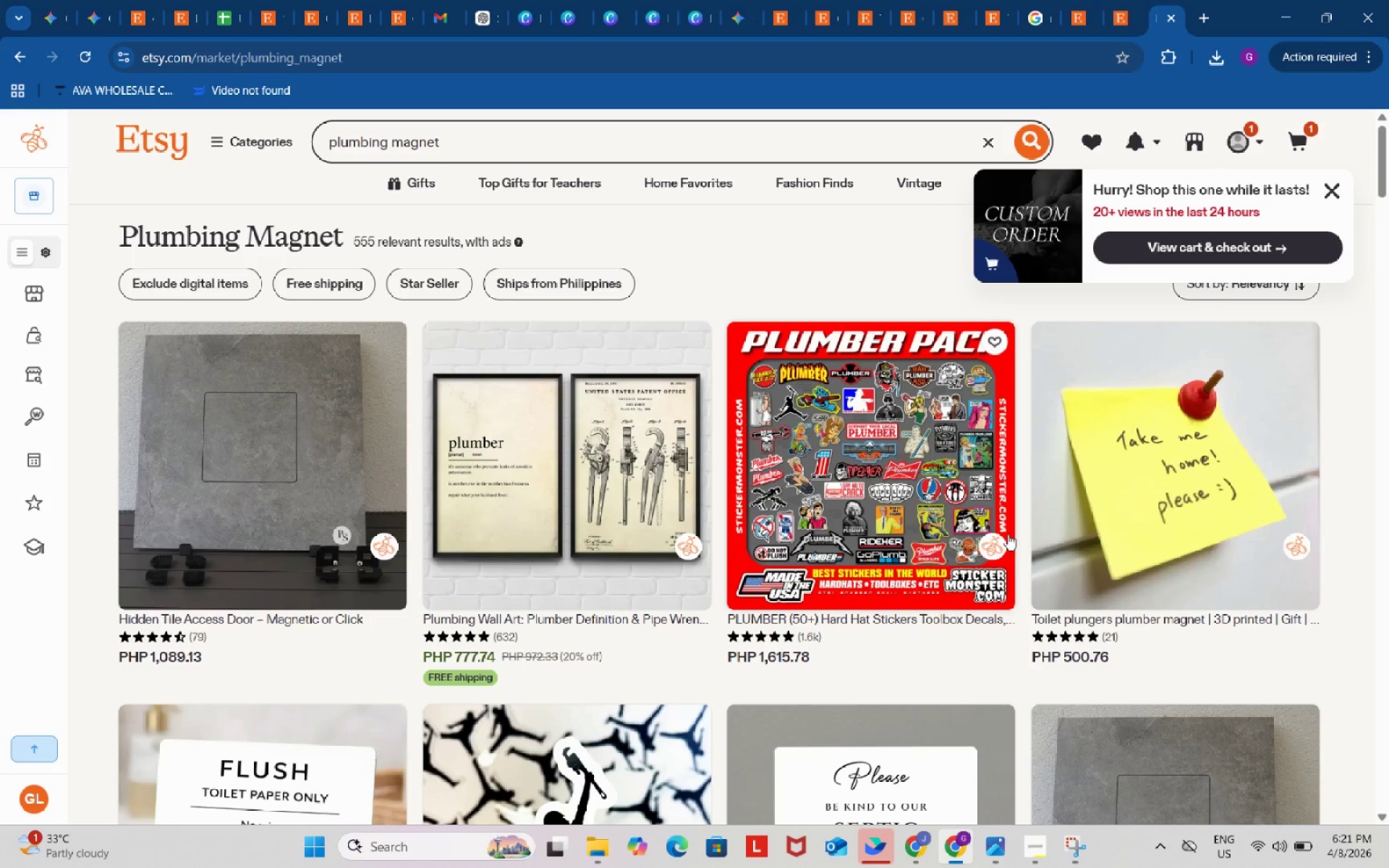 
scroll: coordinate [1007, 565], scroll_direction: down, amount: 4.0
 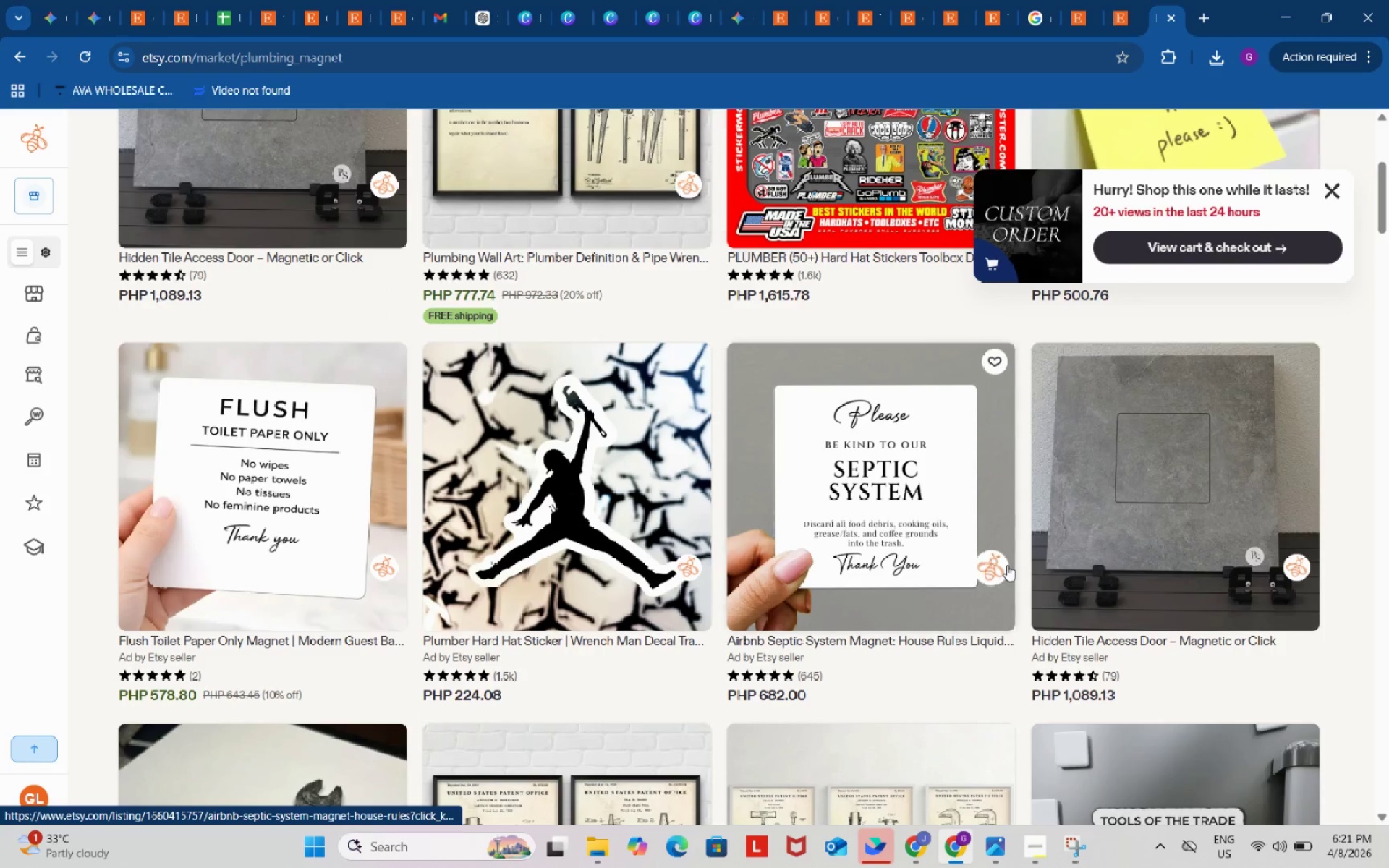 
scroll: coordinate [1007, 565], scroll_direction: up, amount: 3.0
 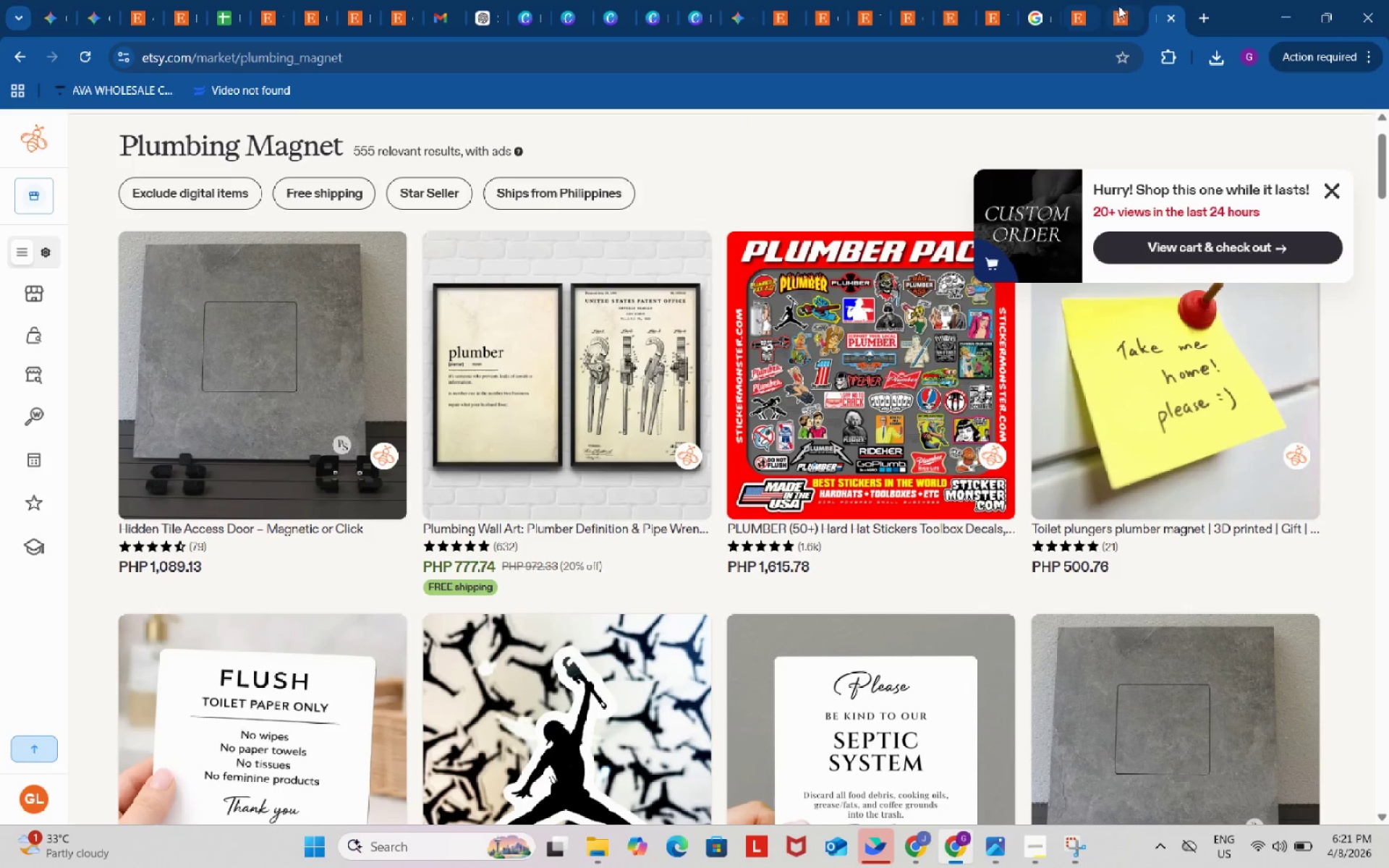 
left_click([1123, 6])
 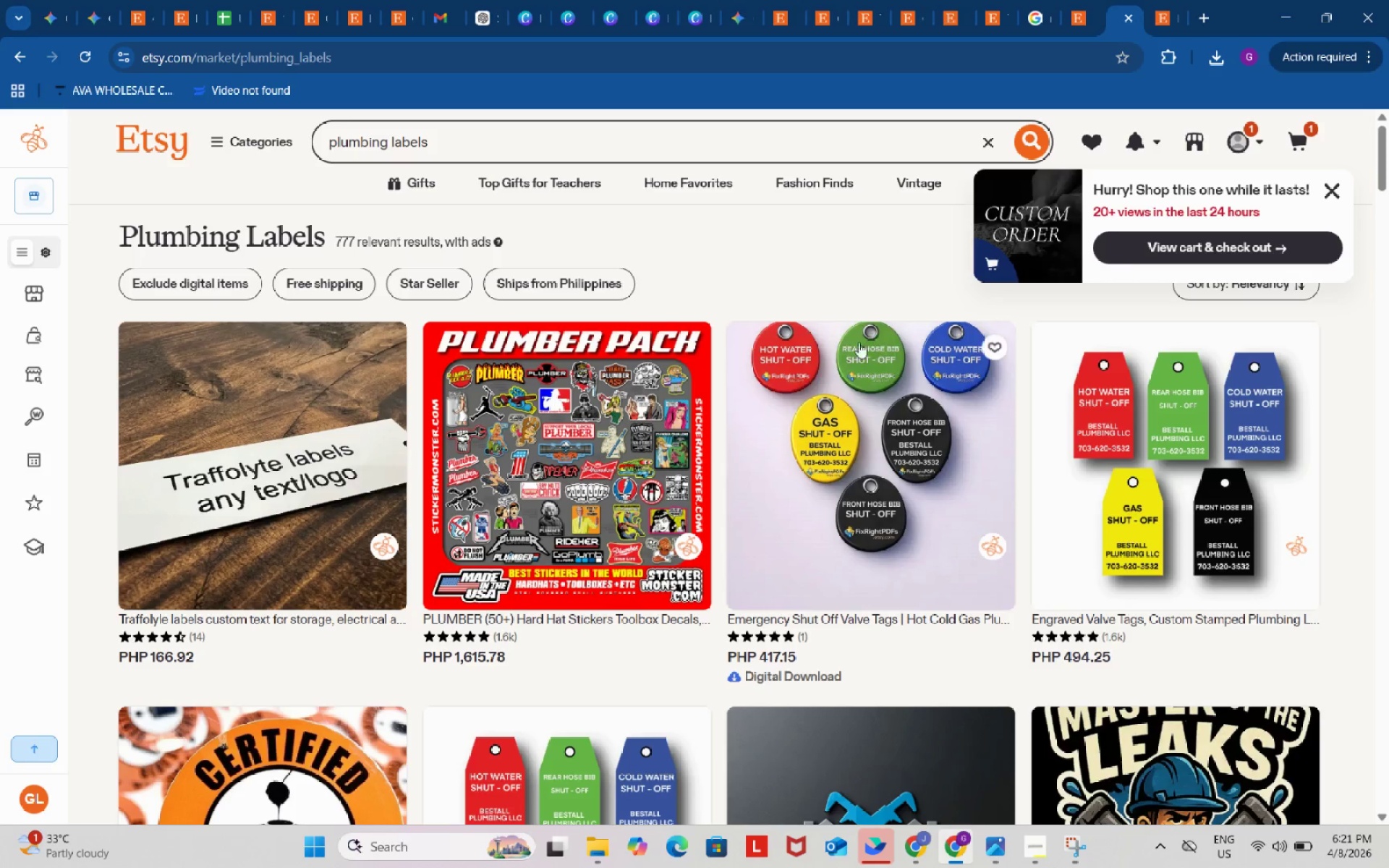 
right_click([851, 349])
 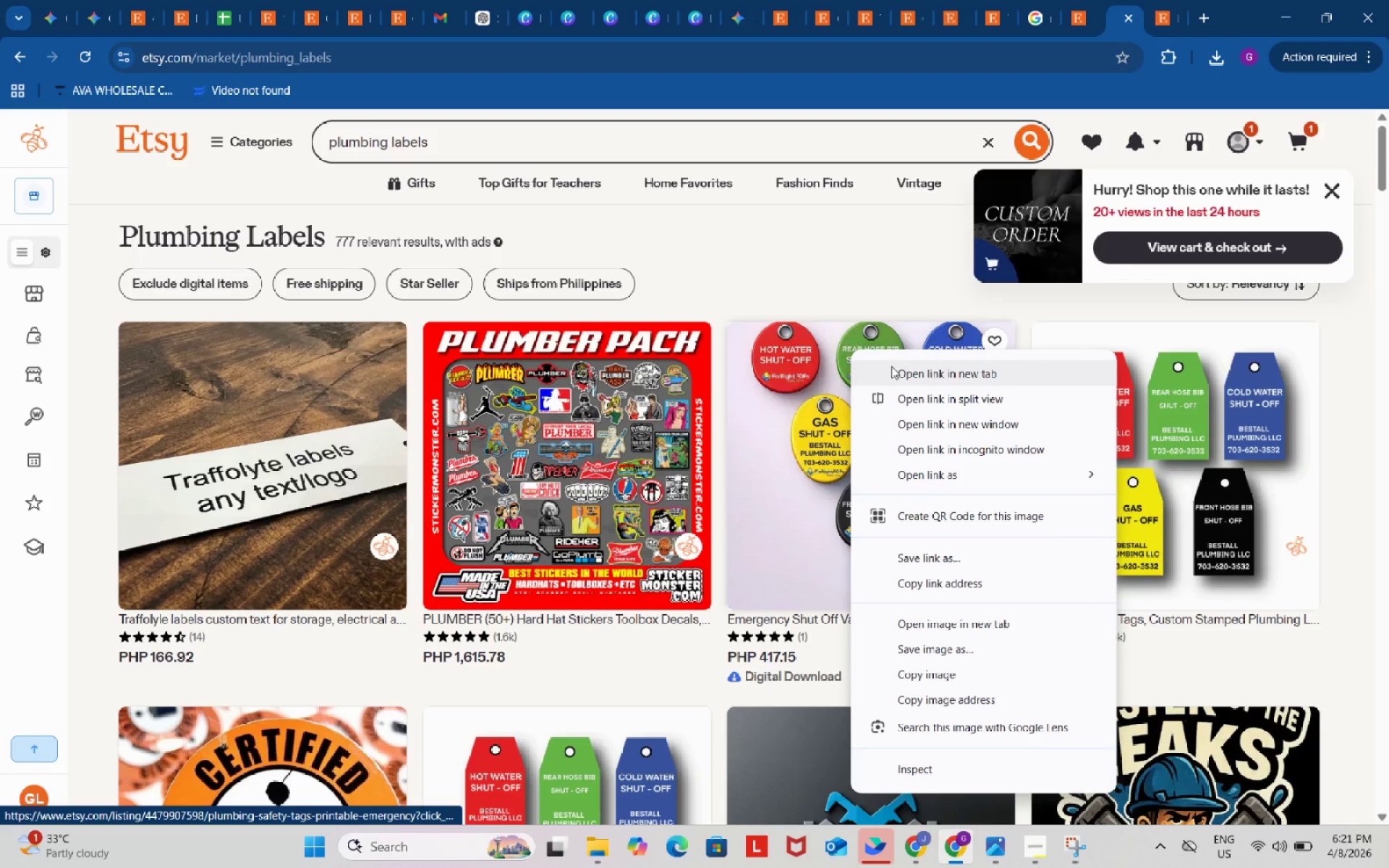 
left_click([893, 366])
 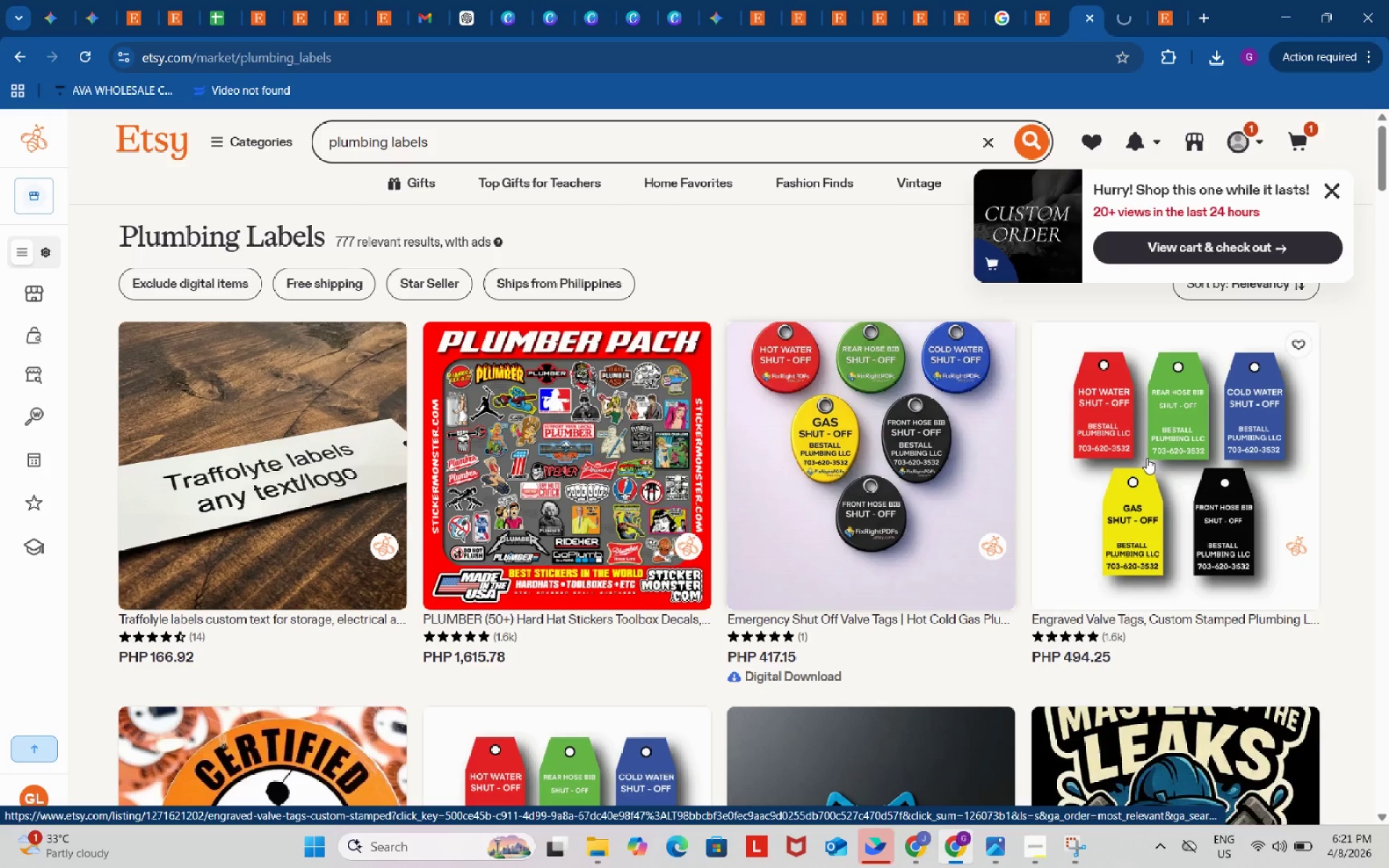 
right_click([1147, 458])
 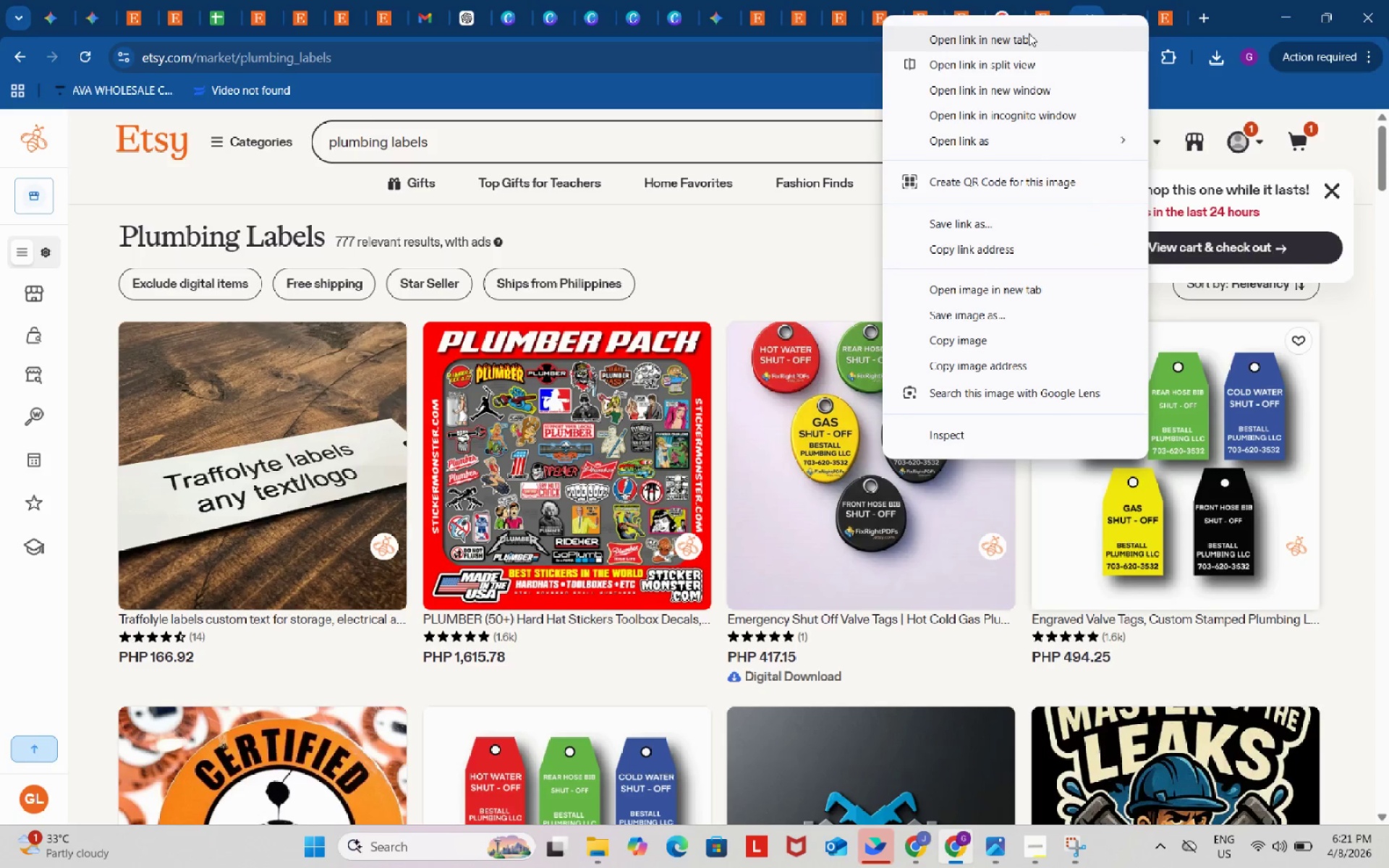 
left_click([1028, 33])
 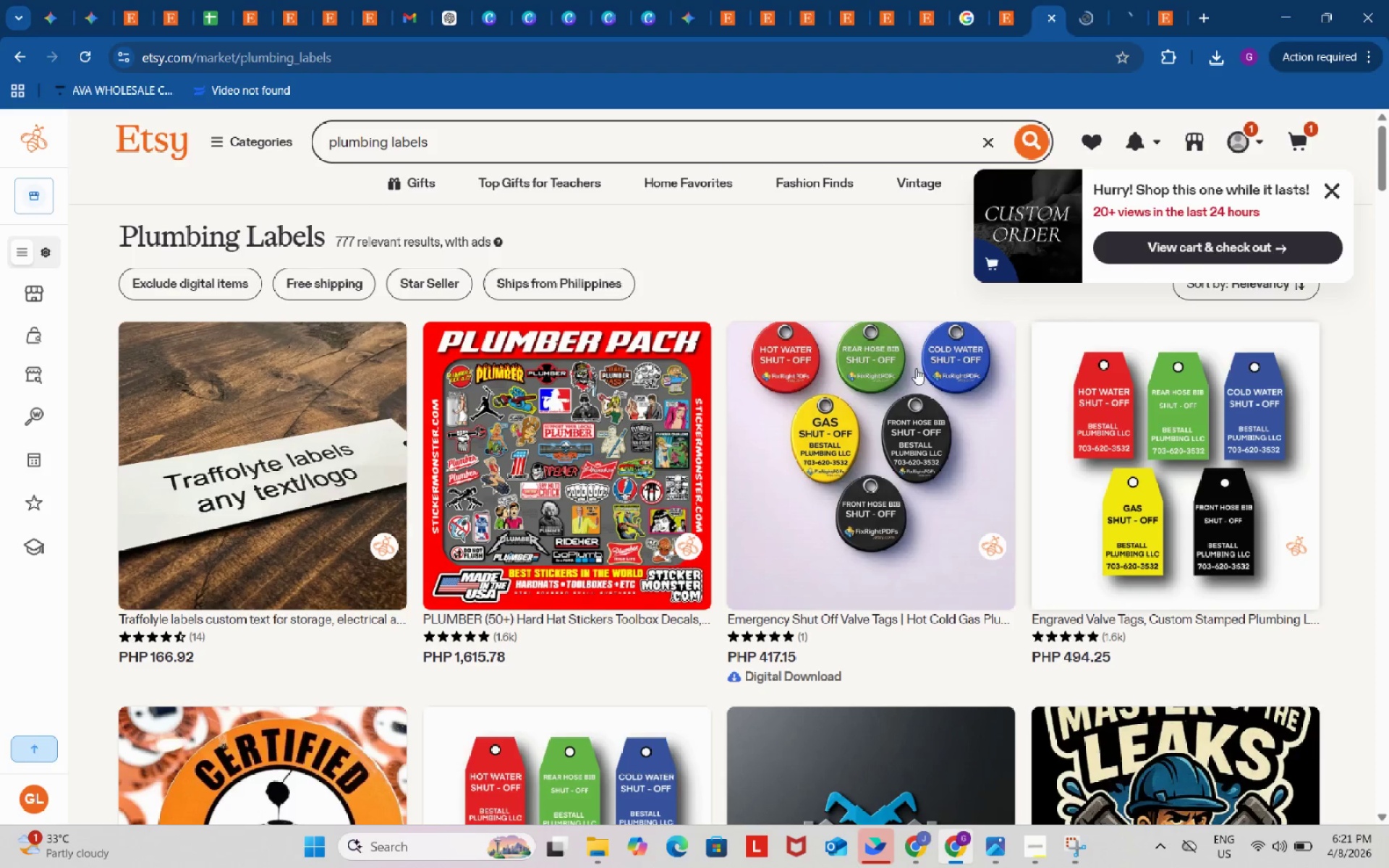 
scroll: coordinate [881, 597], scroll_direction: down, amount: 12.0
 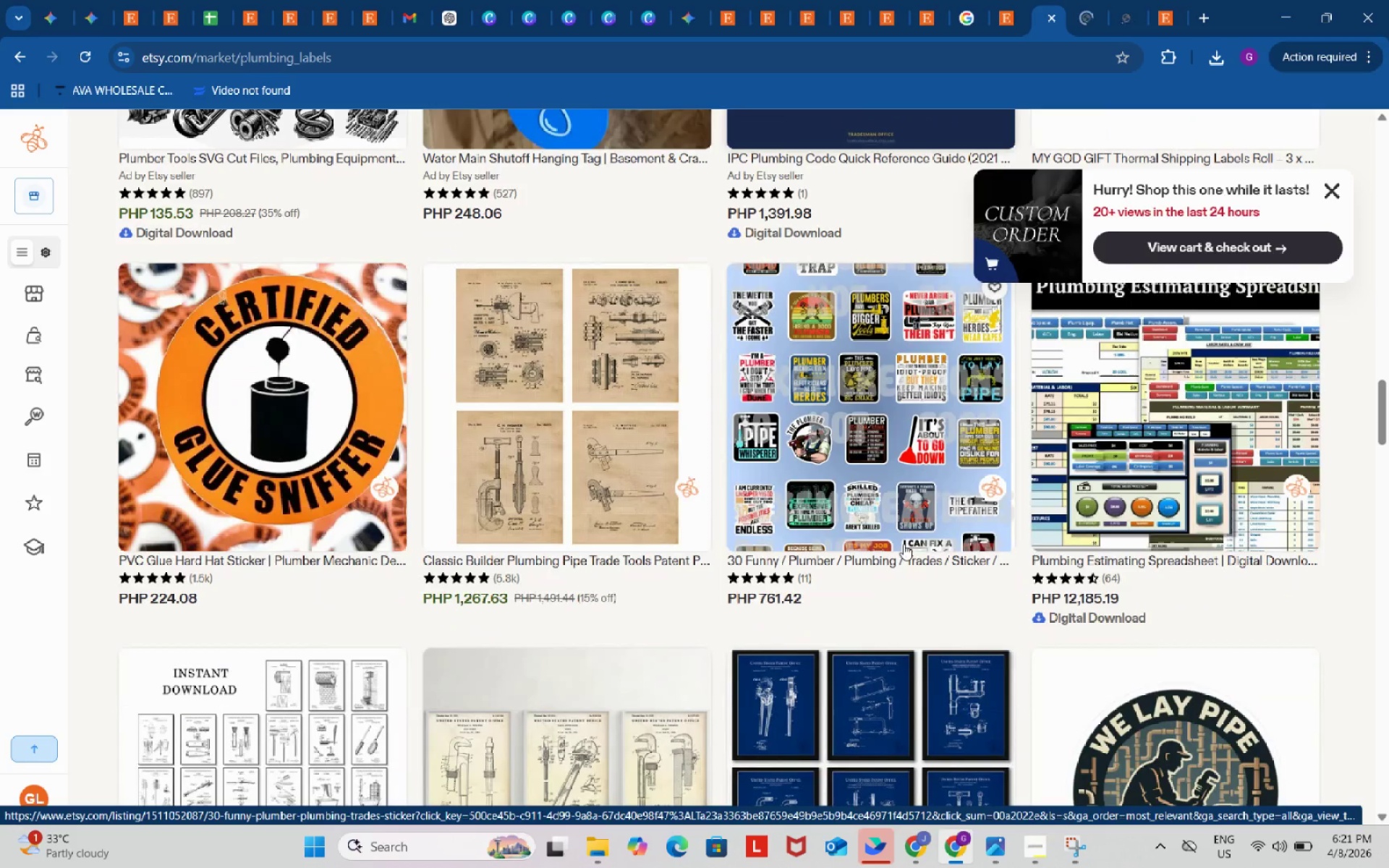 
left_click([1086, 0])
 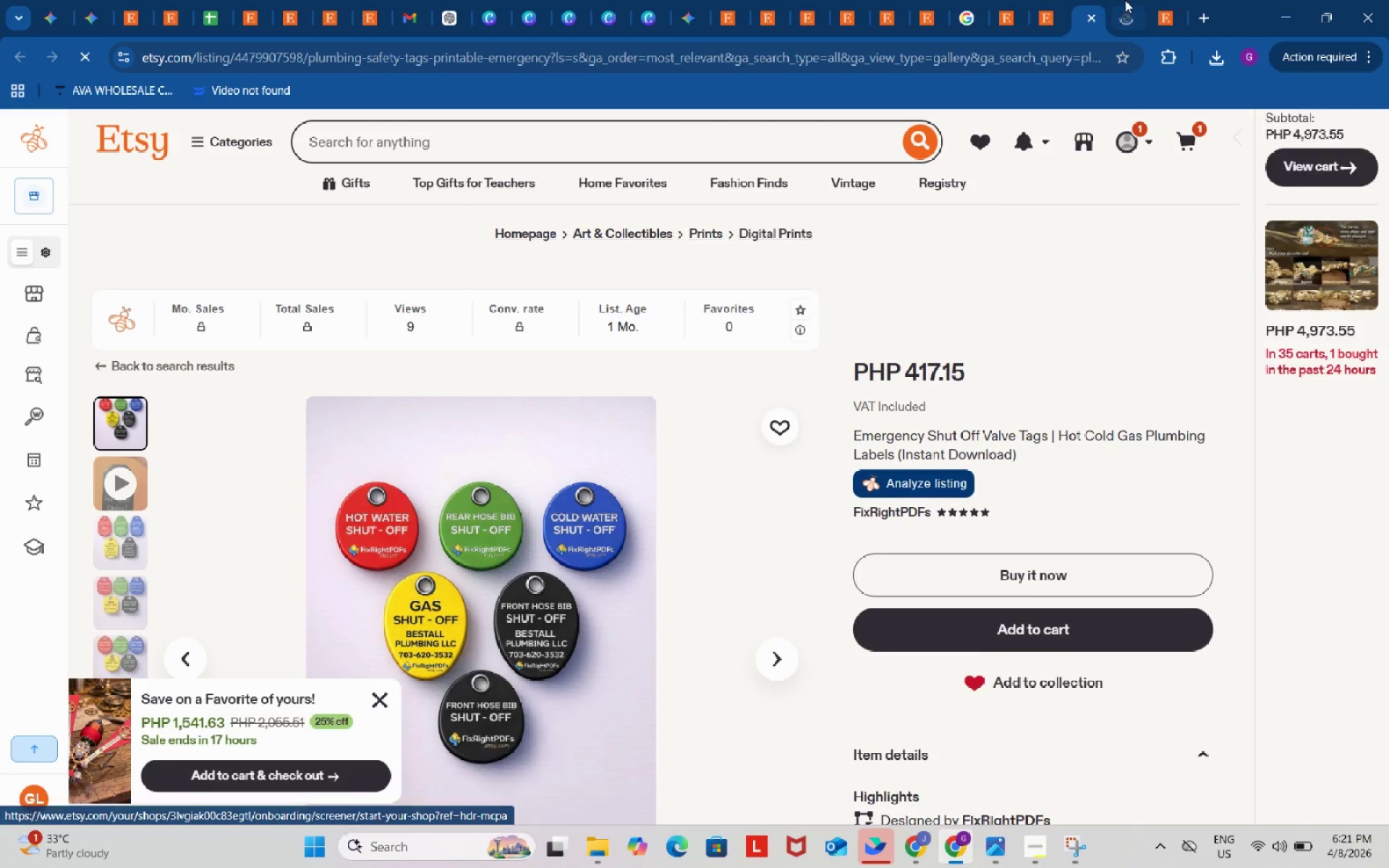 
left_click([1129, 0])
 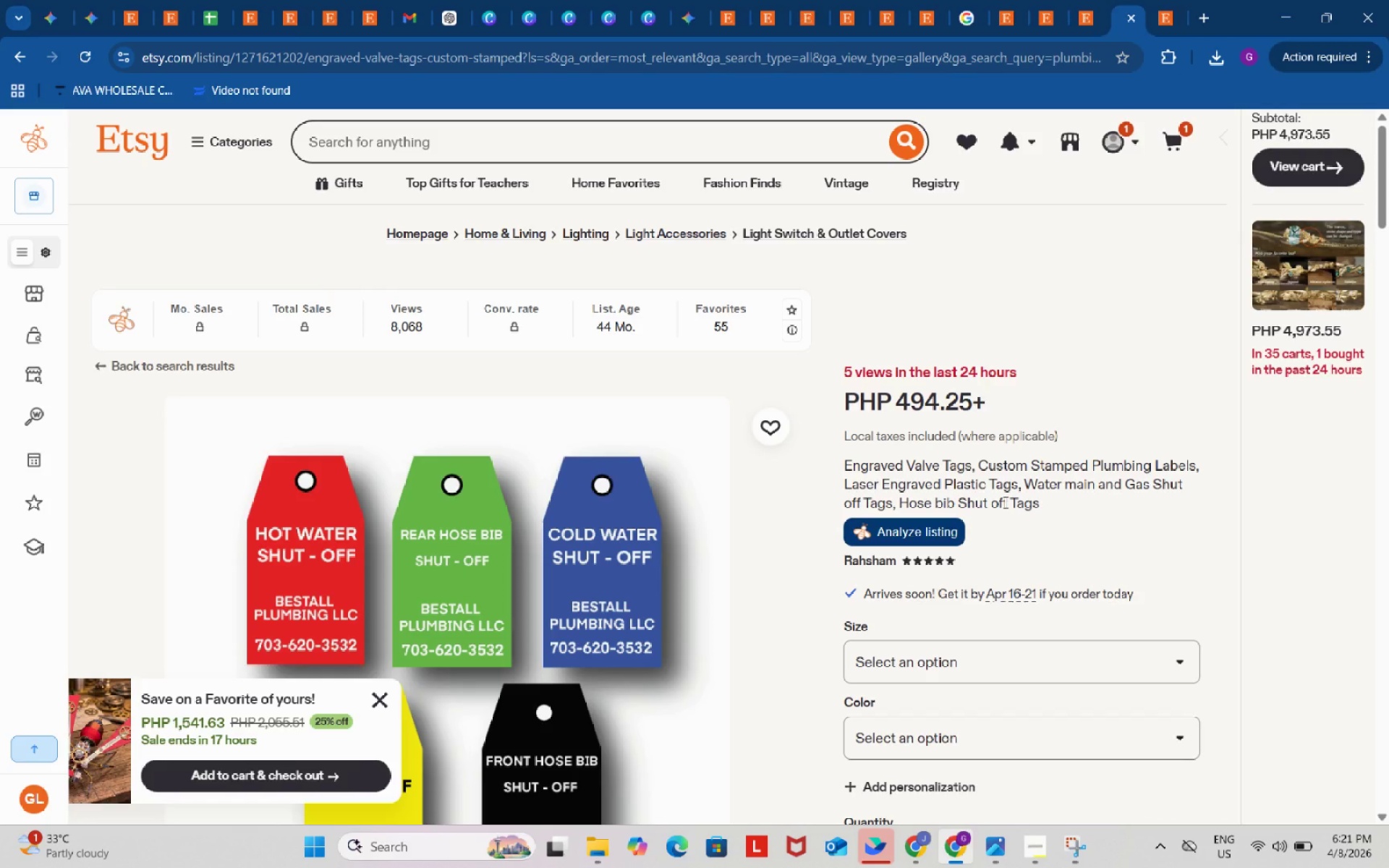 
wait(6.03)
 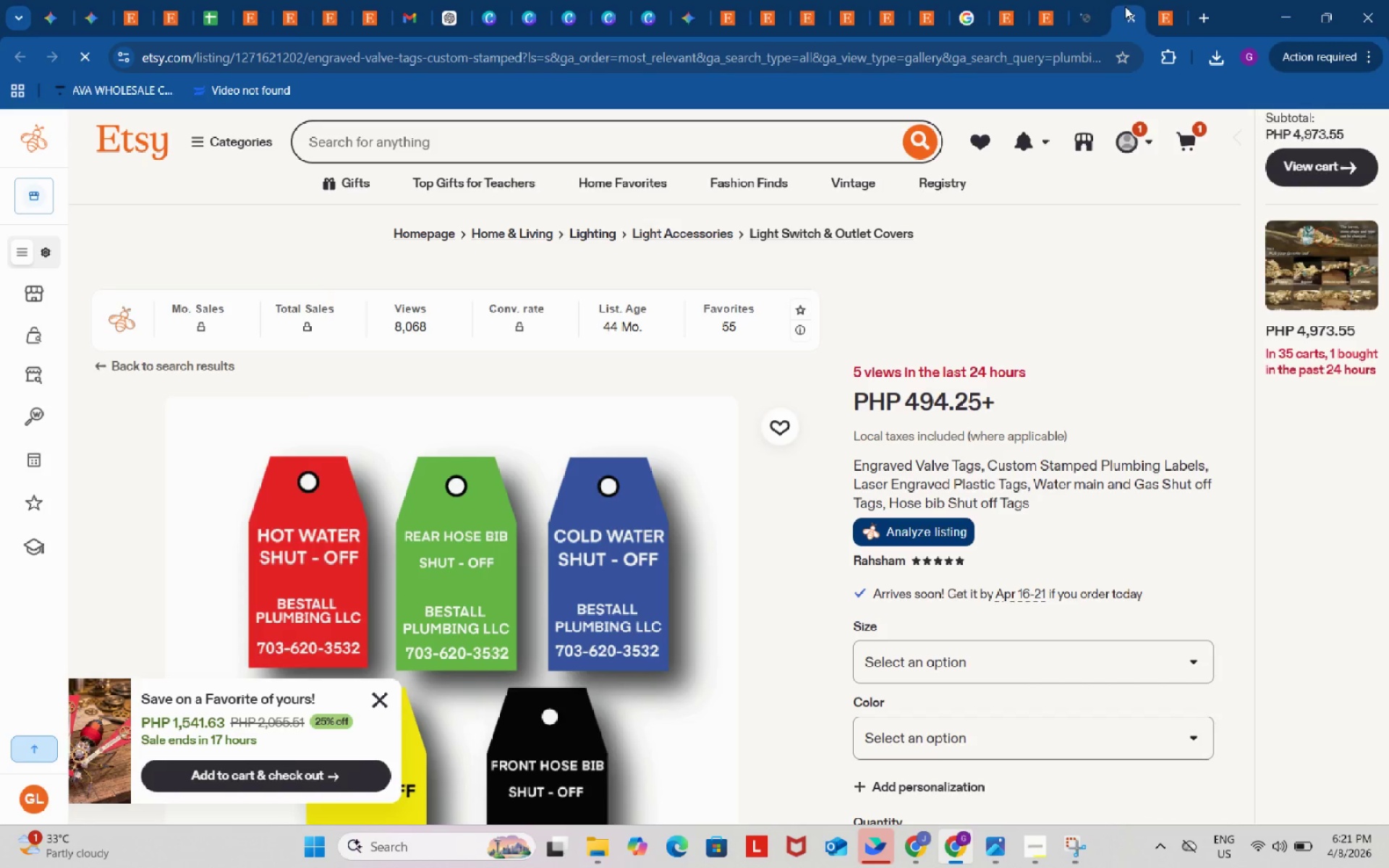 
scroll: coordinate [995, 566], scroll_direction: down, amount: 4.0
 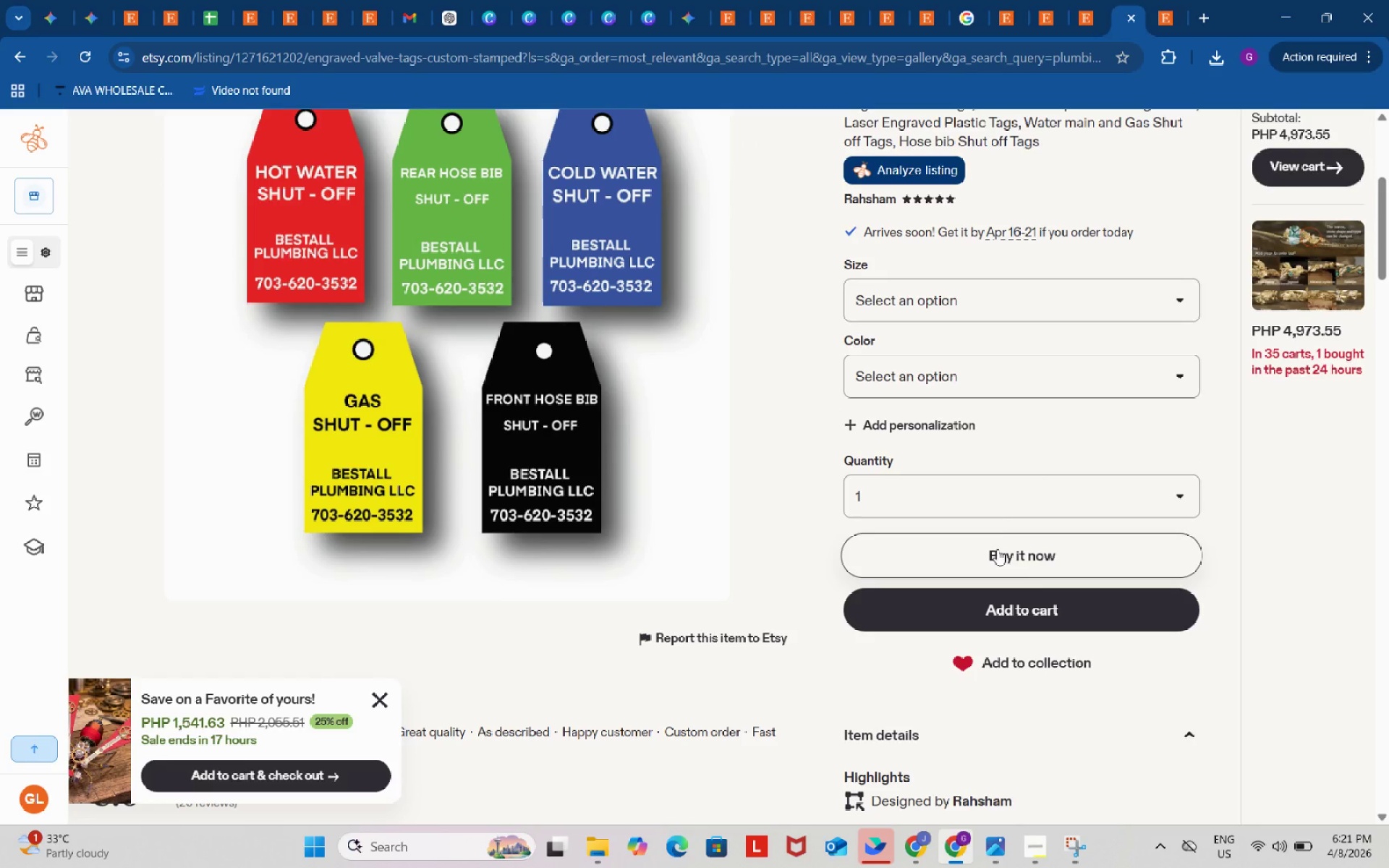 
scroll: coordinate [987, 469], scroll_direction: up, amount: 2.0
 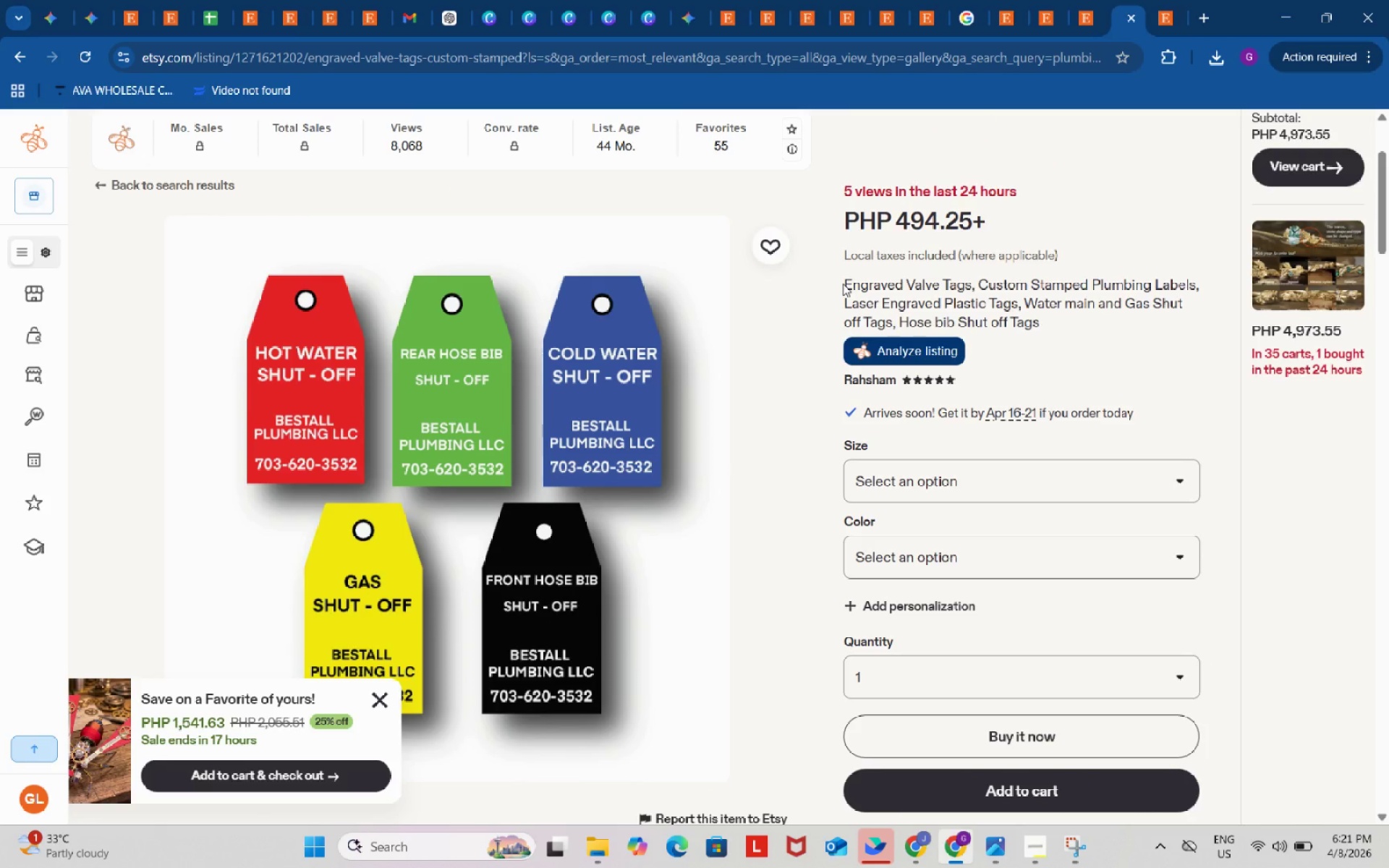 
left_click_drag(start_coordinate=[843, 284], to_coordinate=[1014, 296])
 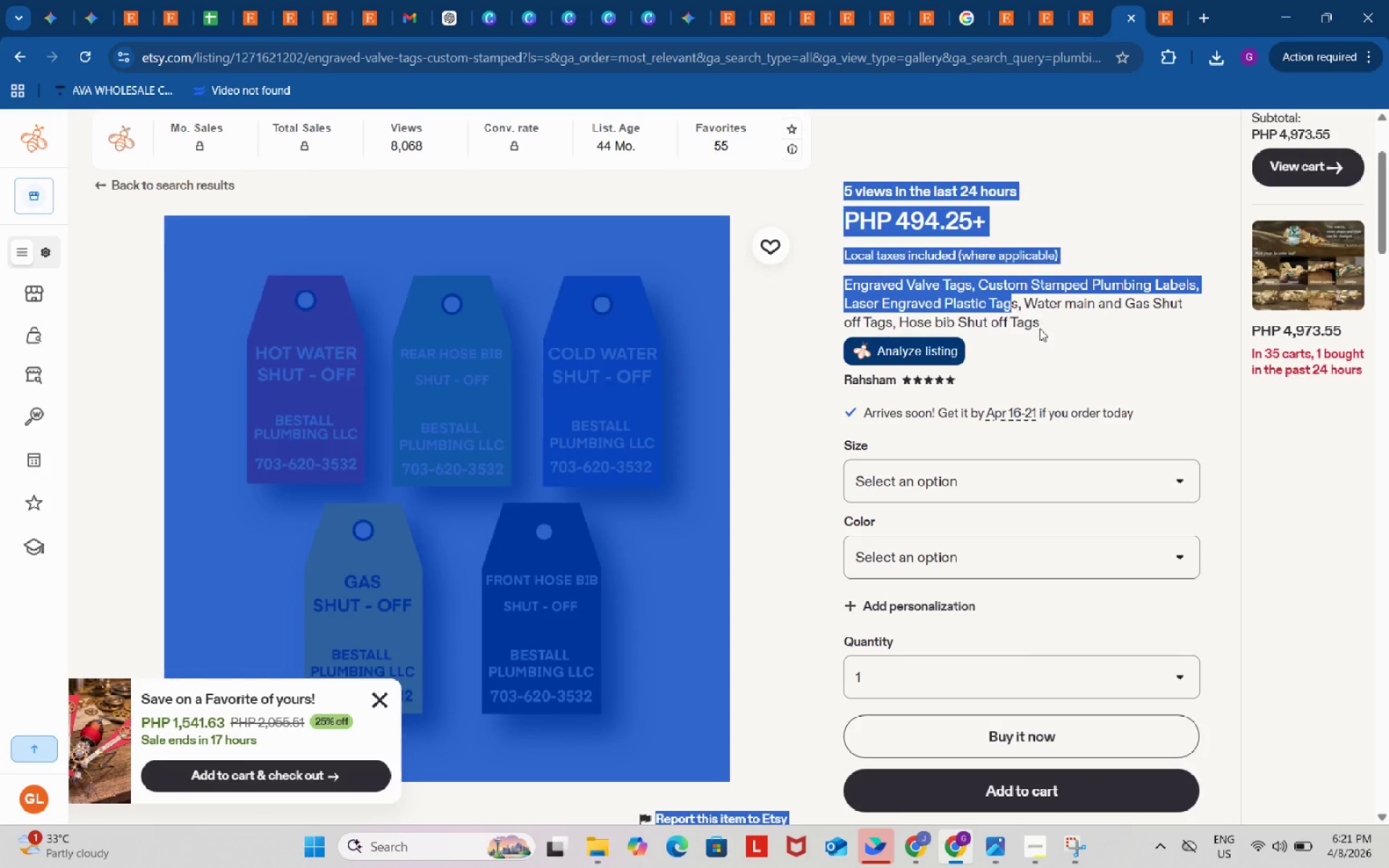 
left_click([1040, 328])
 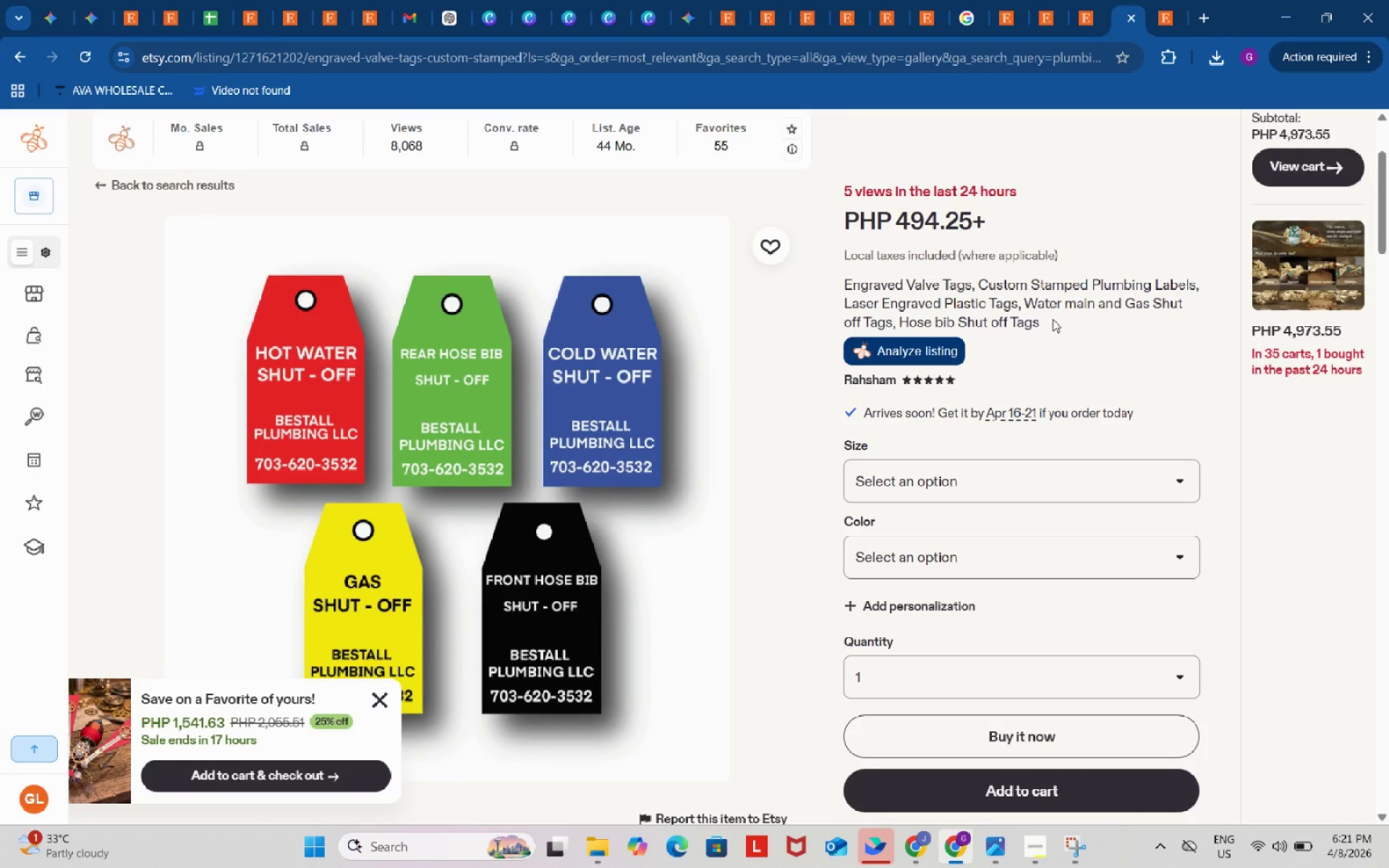 
left_click_drag(start_coordinate=[1053, 319], to_coordinate=[846, 284])
 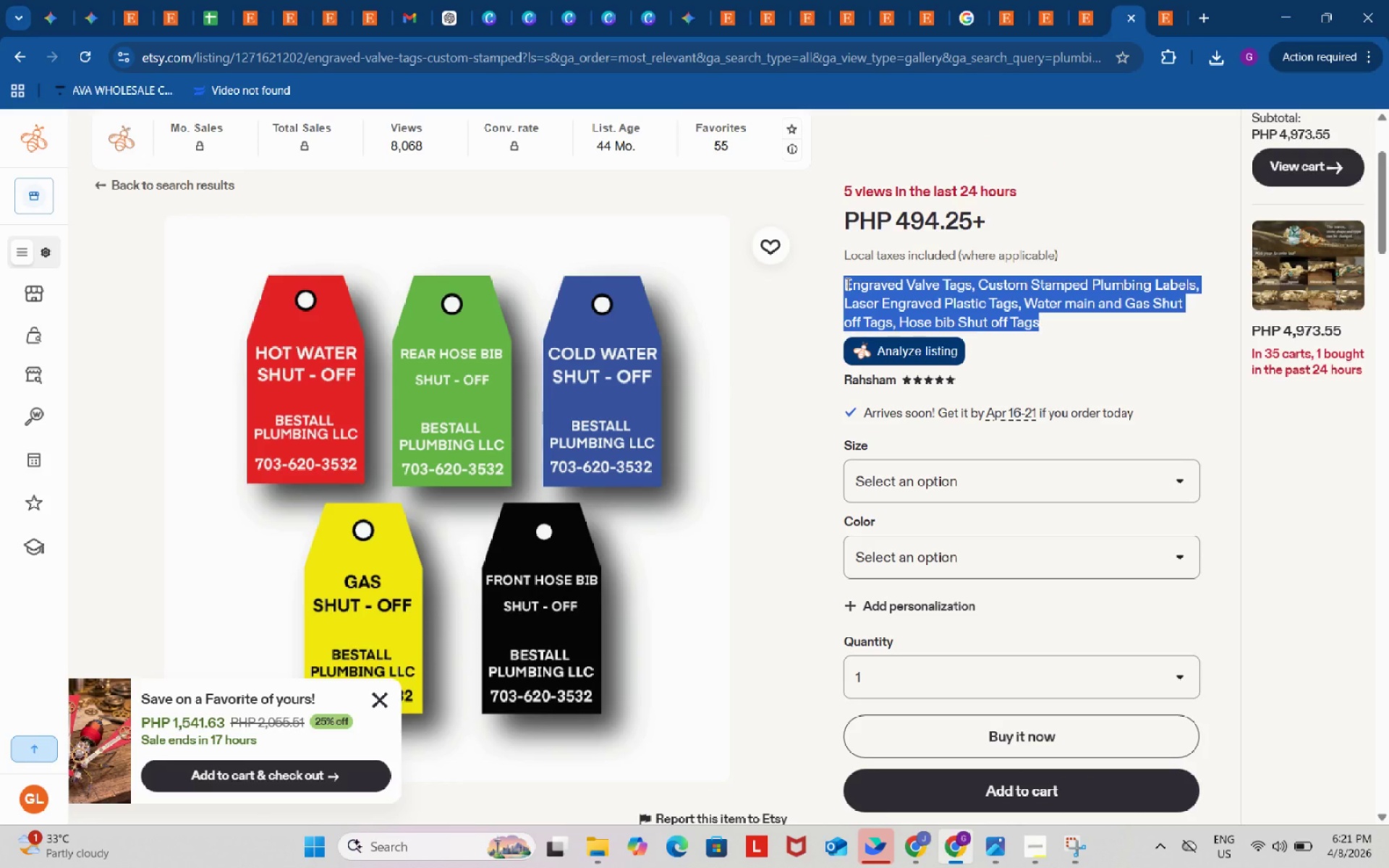 
key(Control+ControlLeft)
 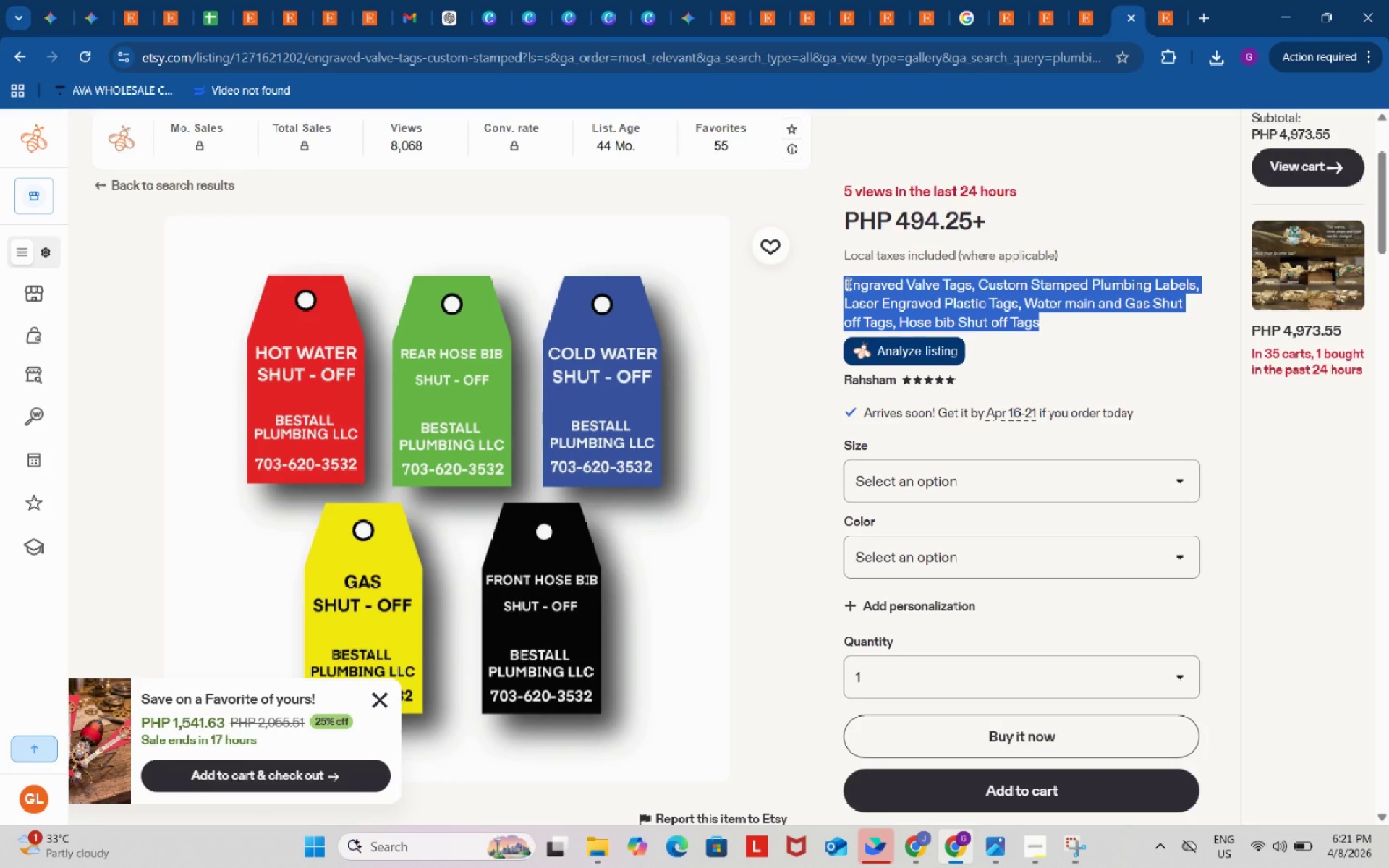 
key(Control+C)
 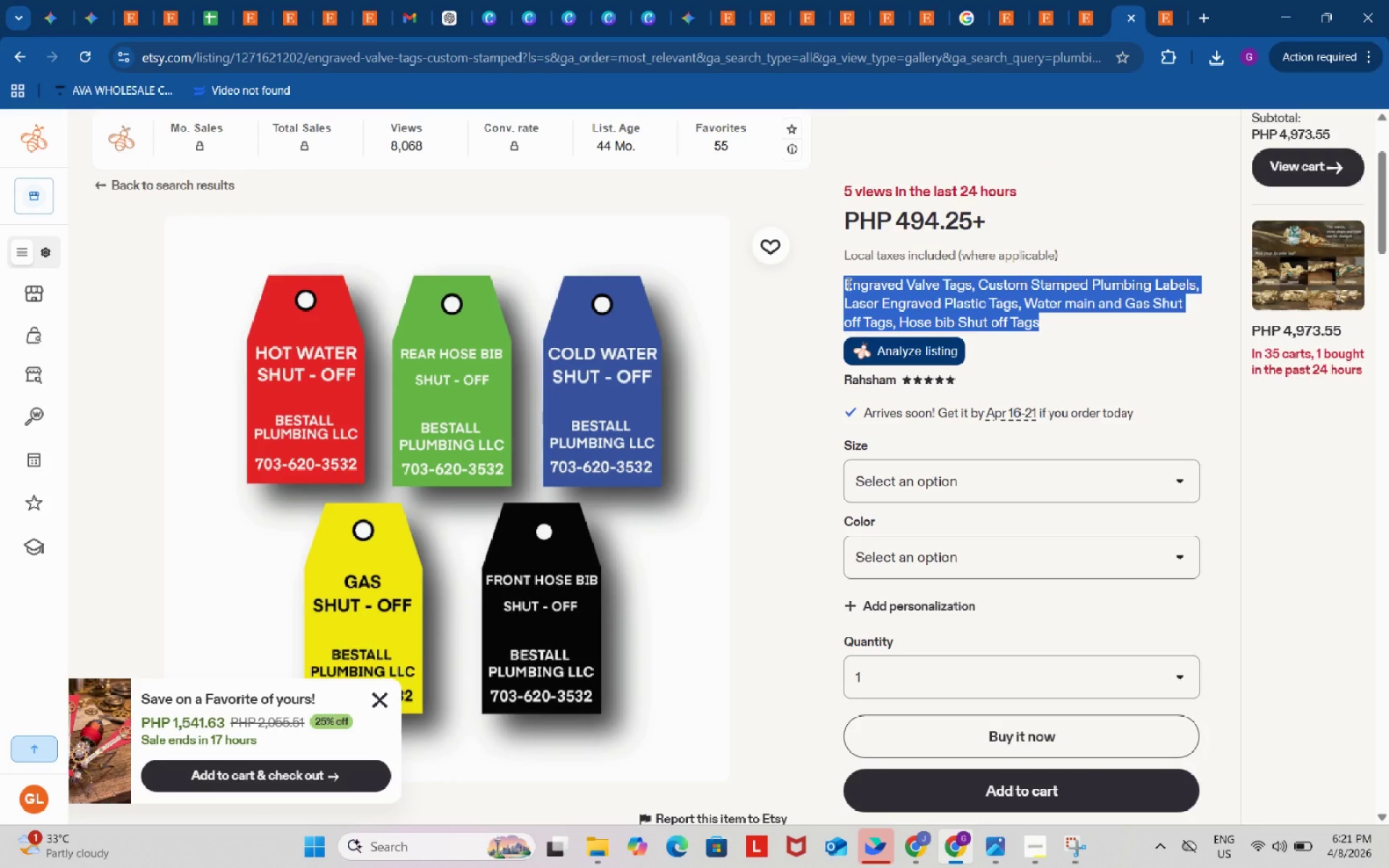 
key(Control+ControlLeft)
 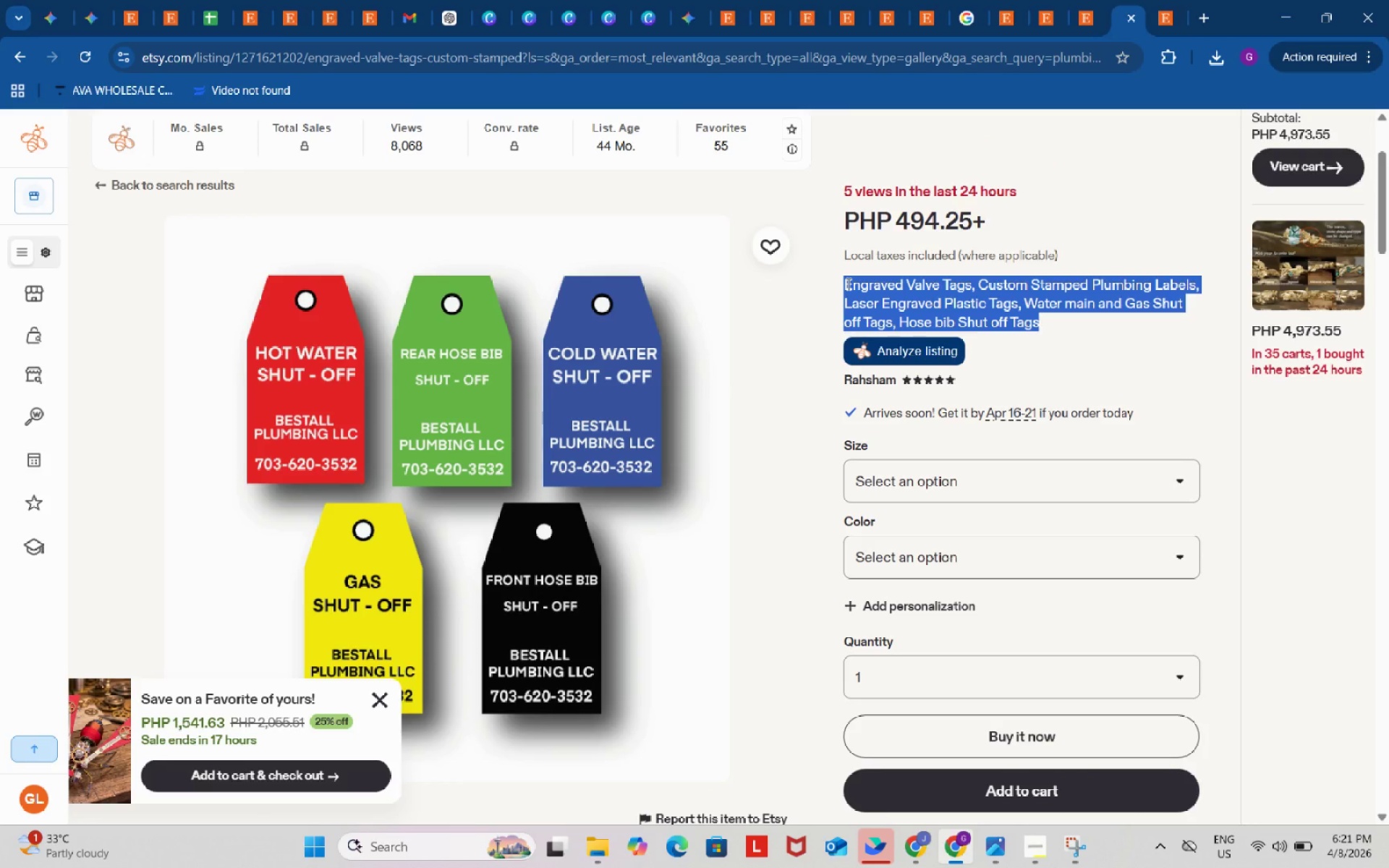 
key(Control+C)
 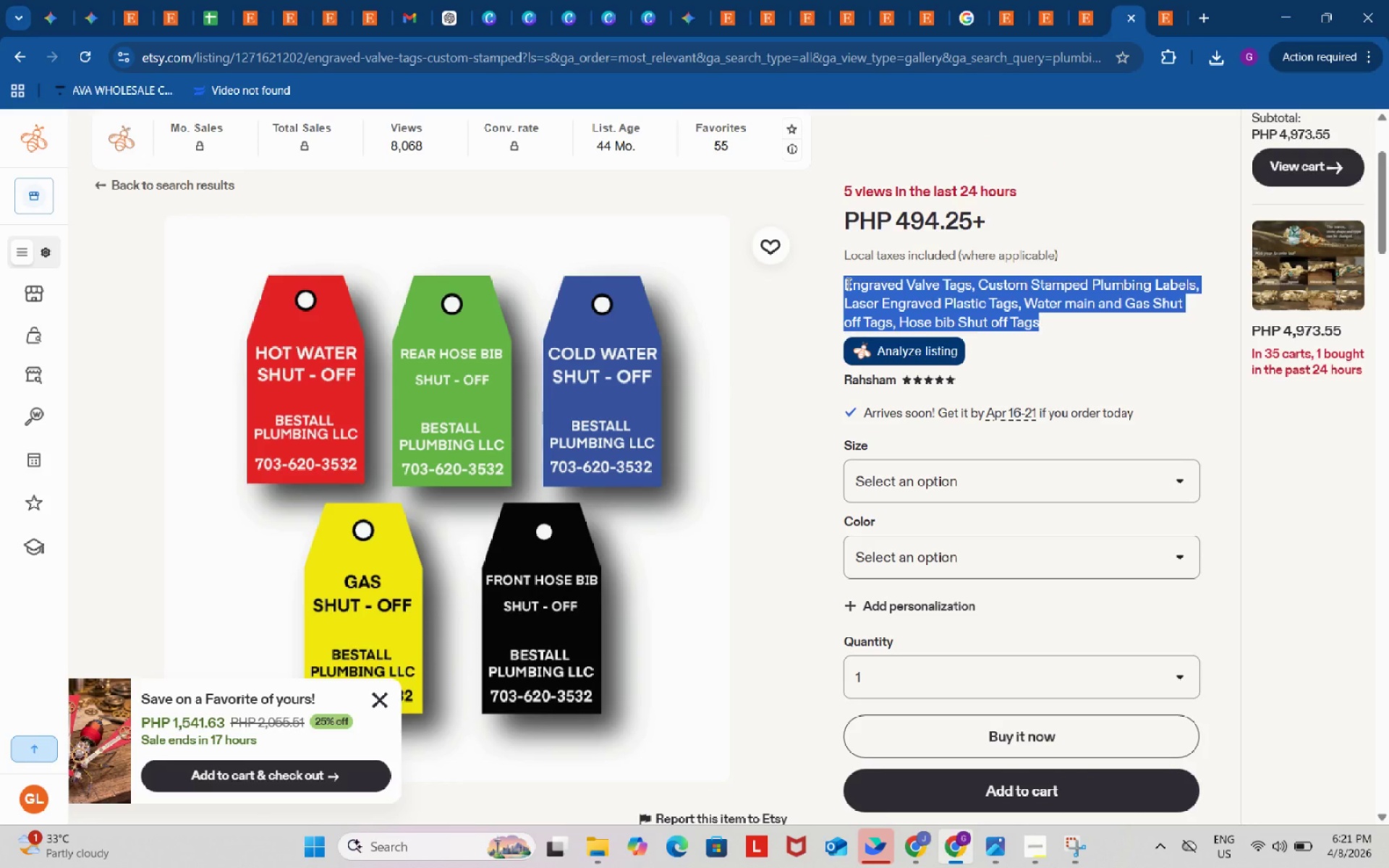 
key(Control+ControlLeft)
 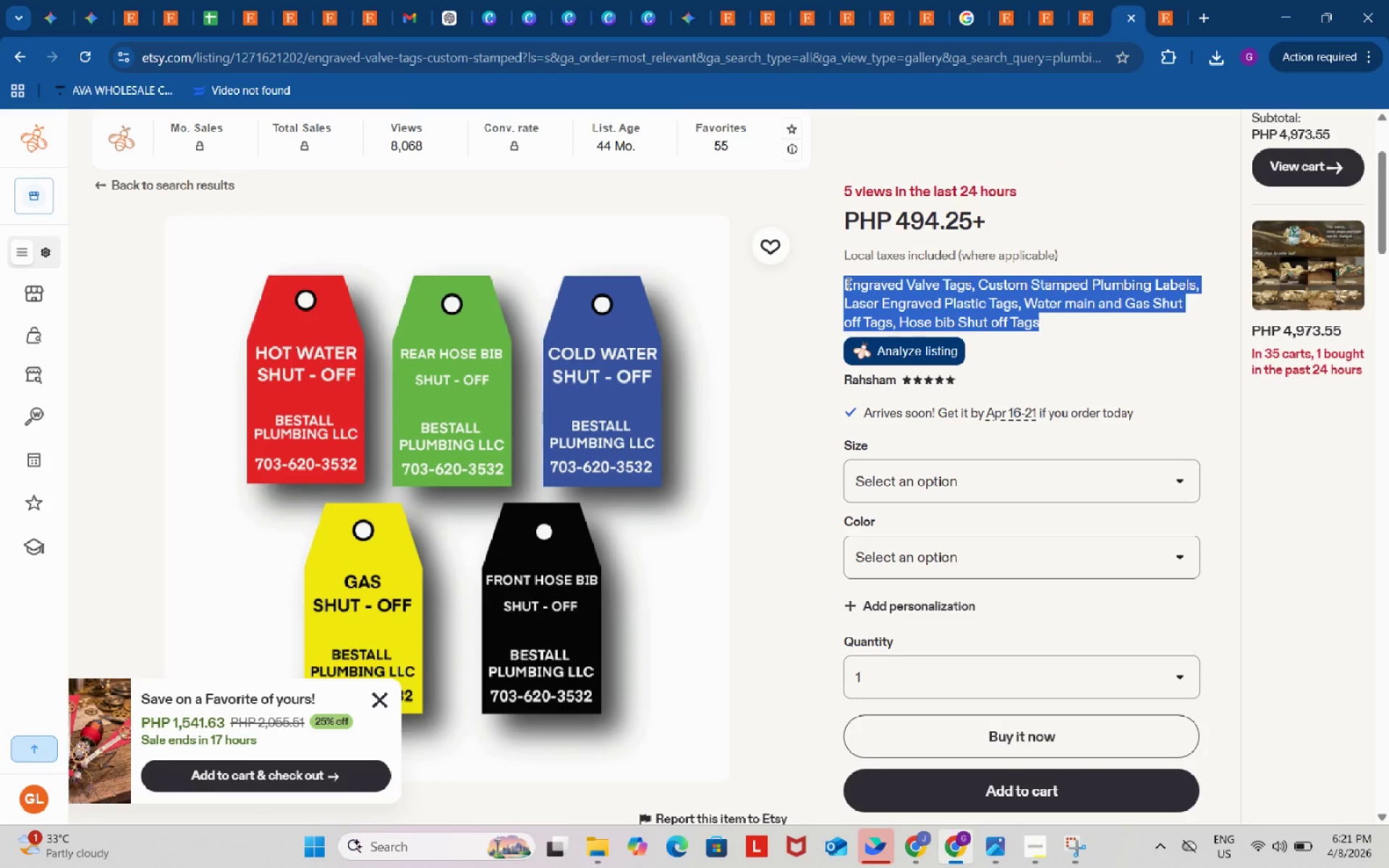 
key(Control+C)
 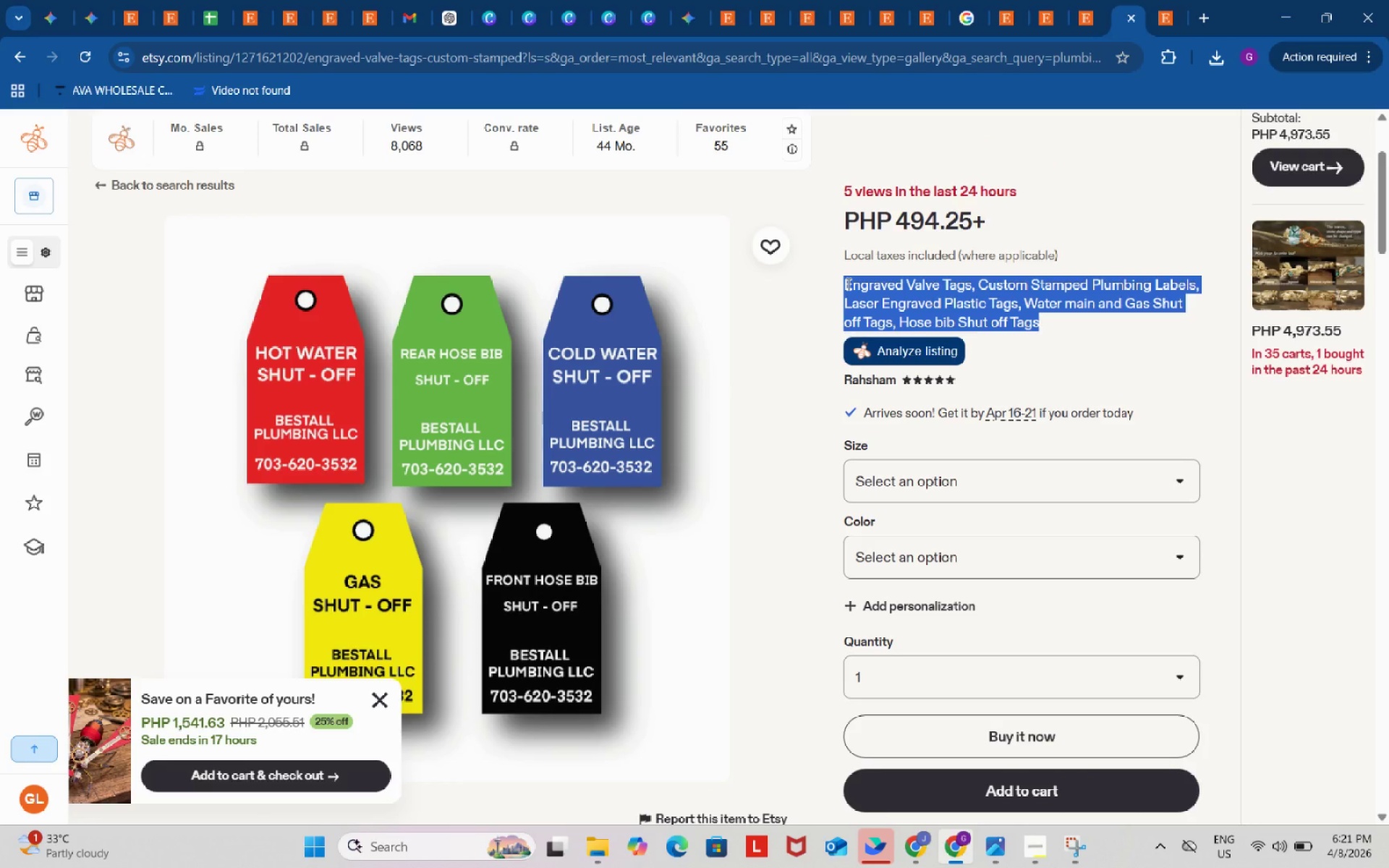 
key(Control+ControlLeft)
 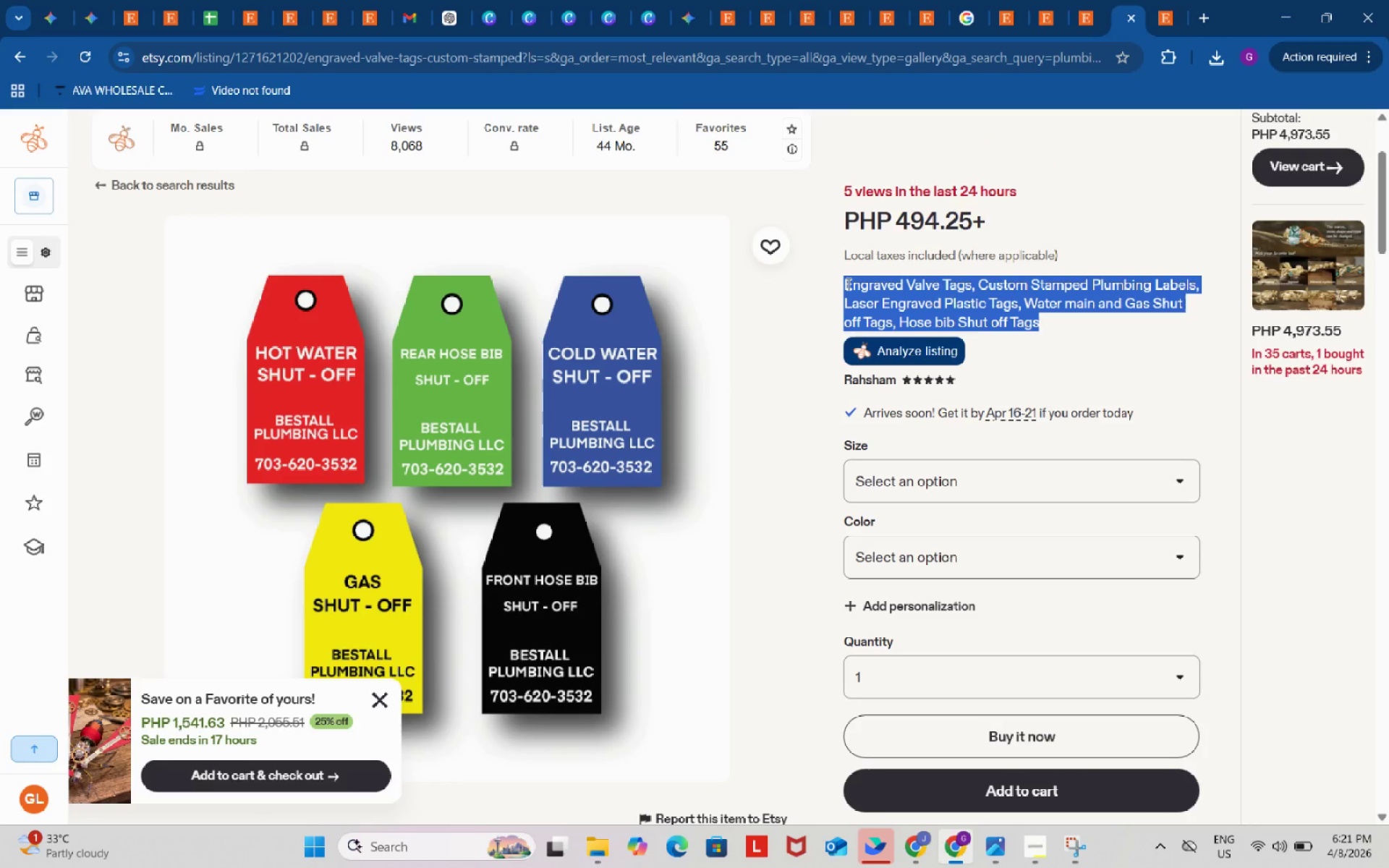 
key(Control+C)
 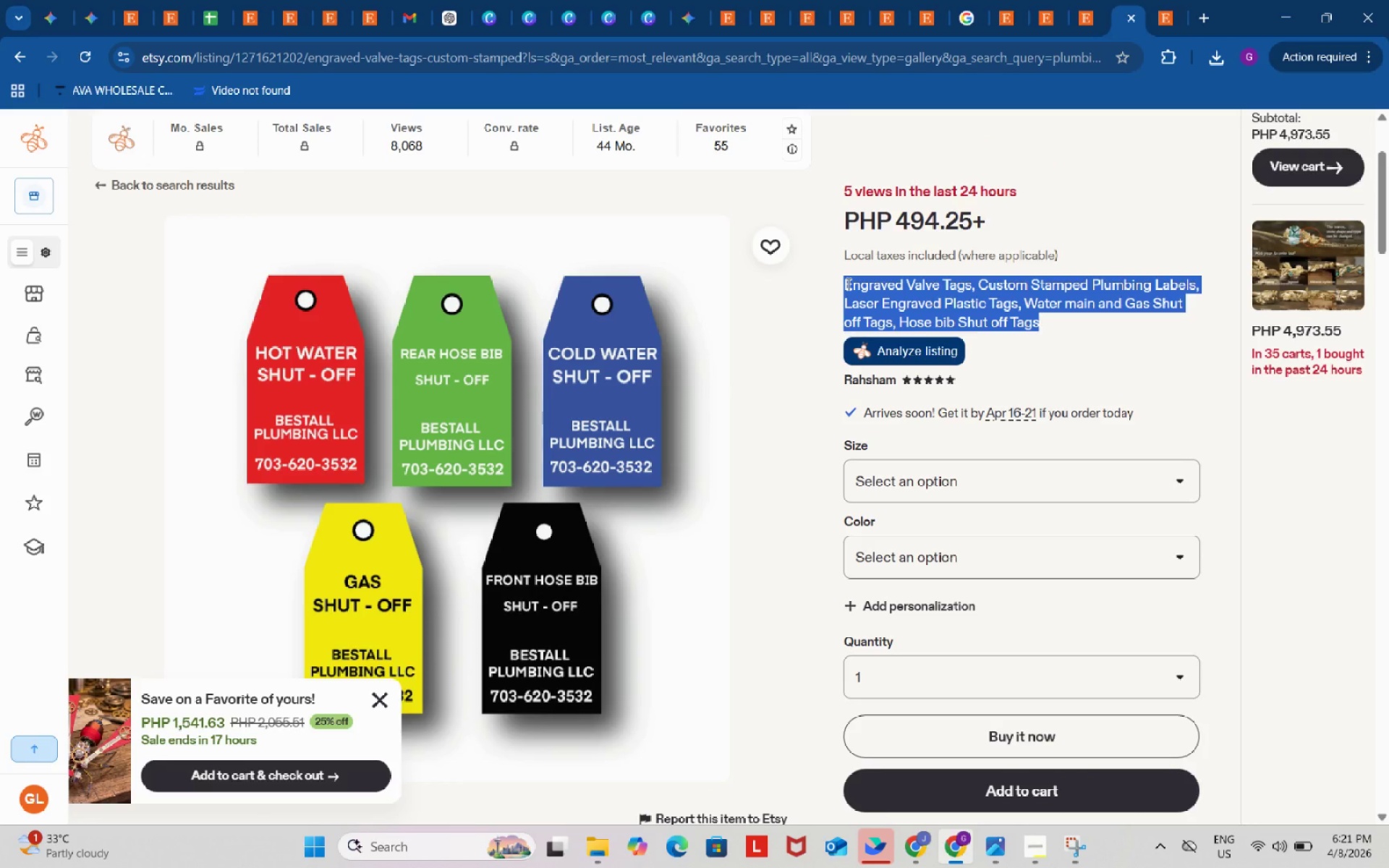 
key(Control+ControlLeft)
 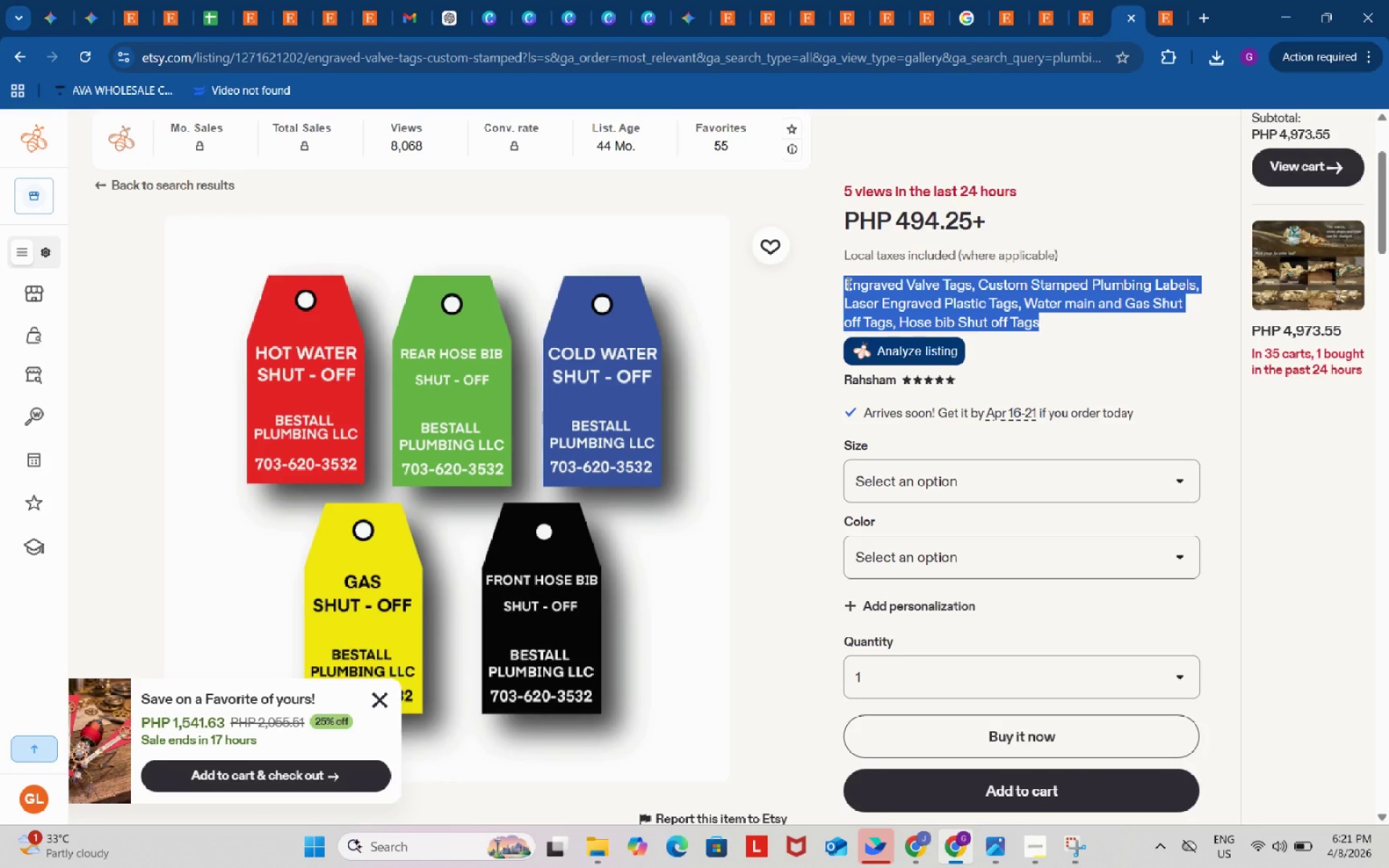 
key(Control+C)
 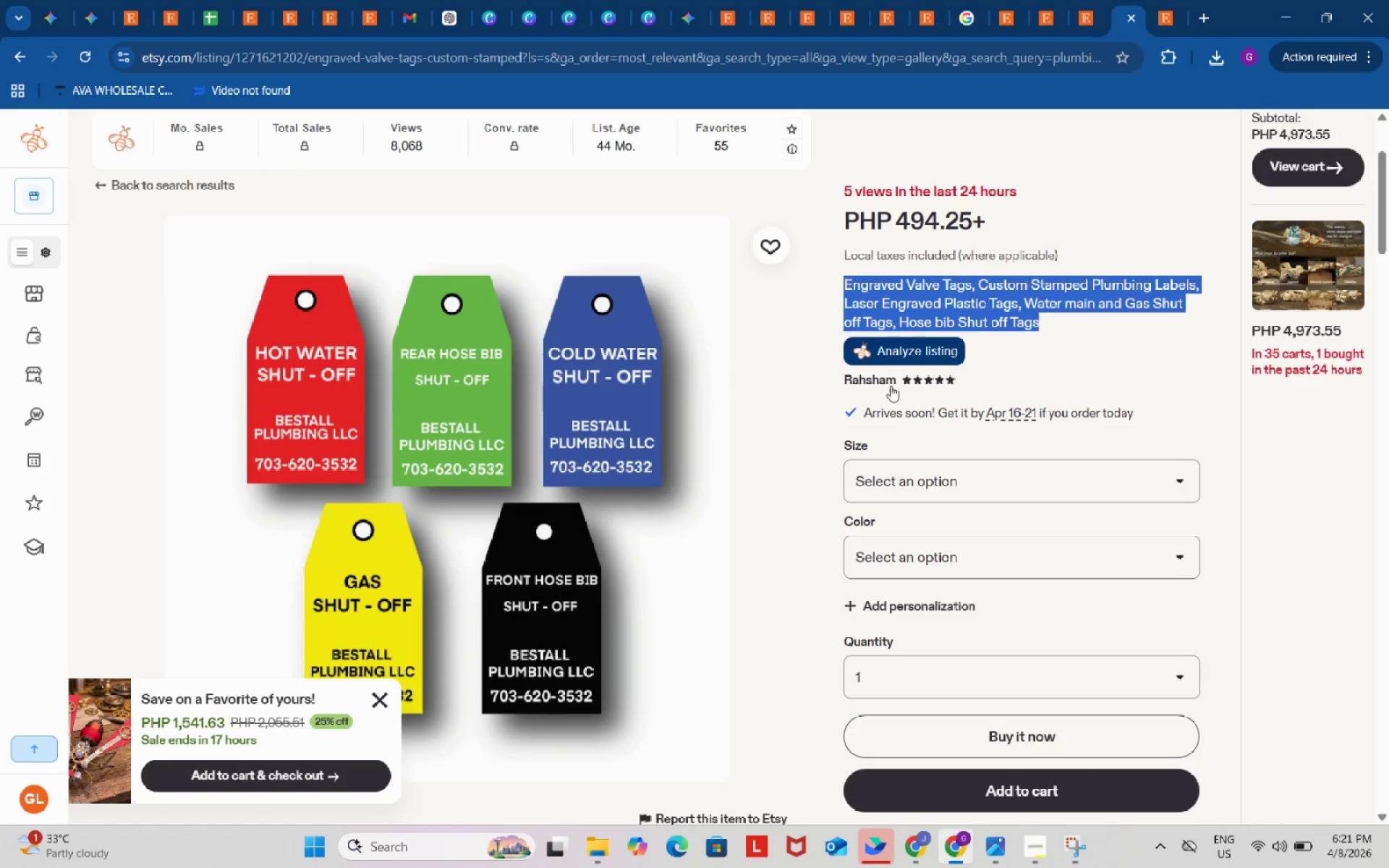 
left_click([918, 846])
 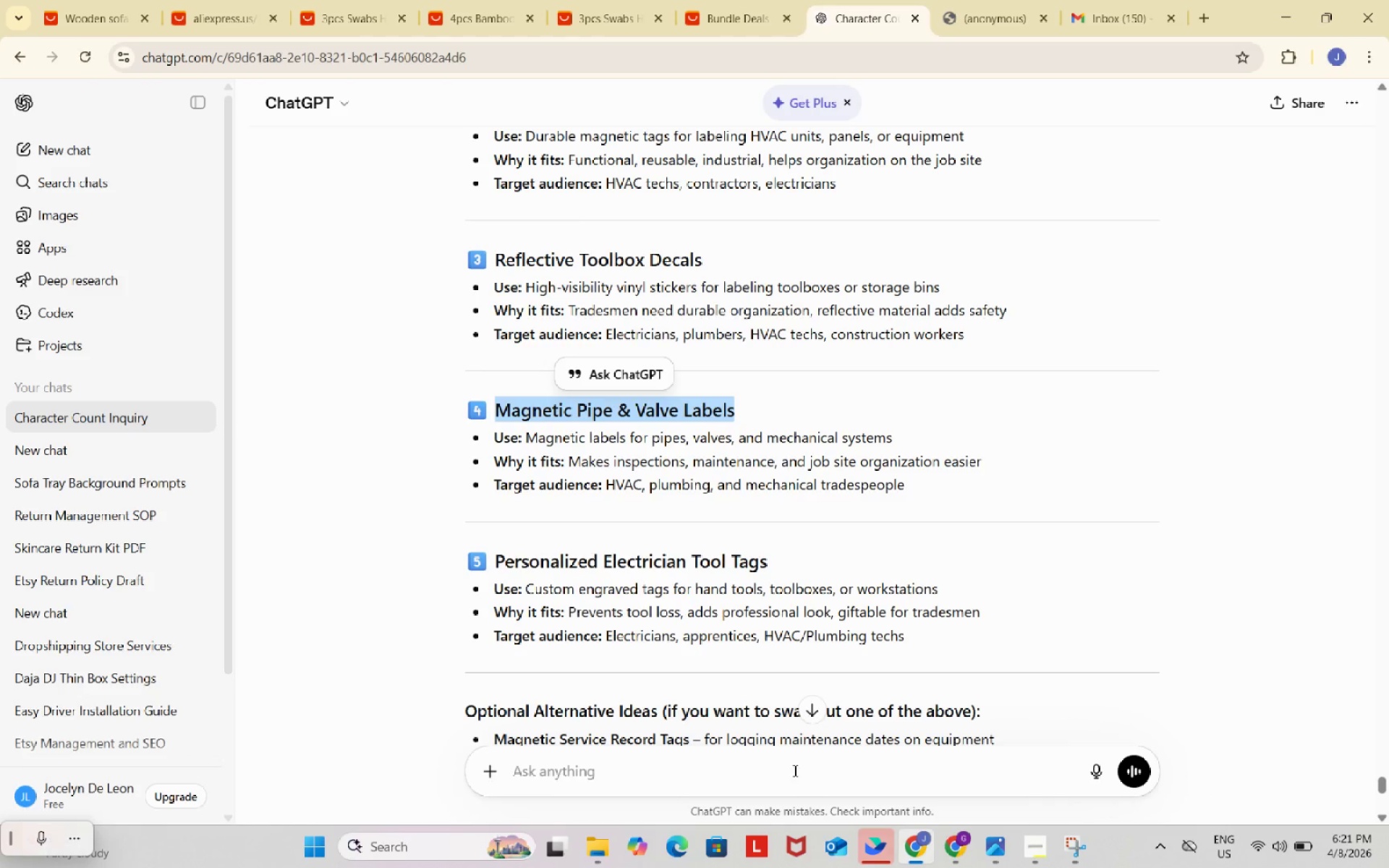 
left_click([794, 770])
 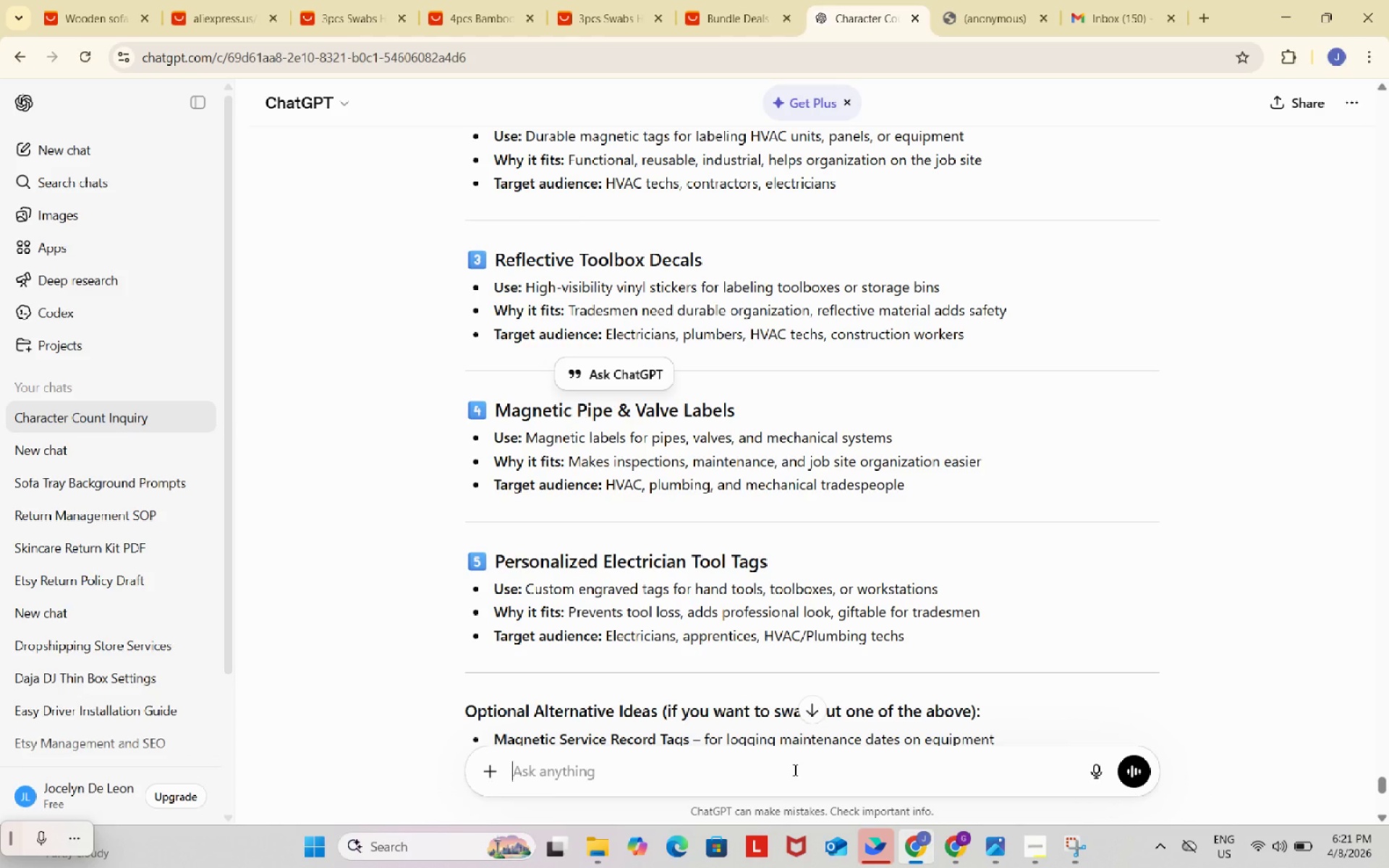 
key(Control+ControlLeft)
 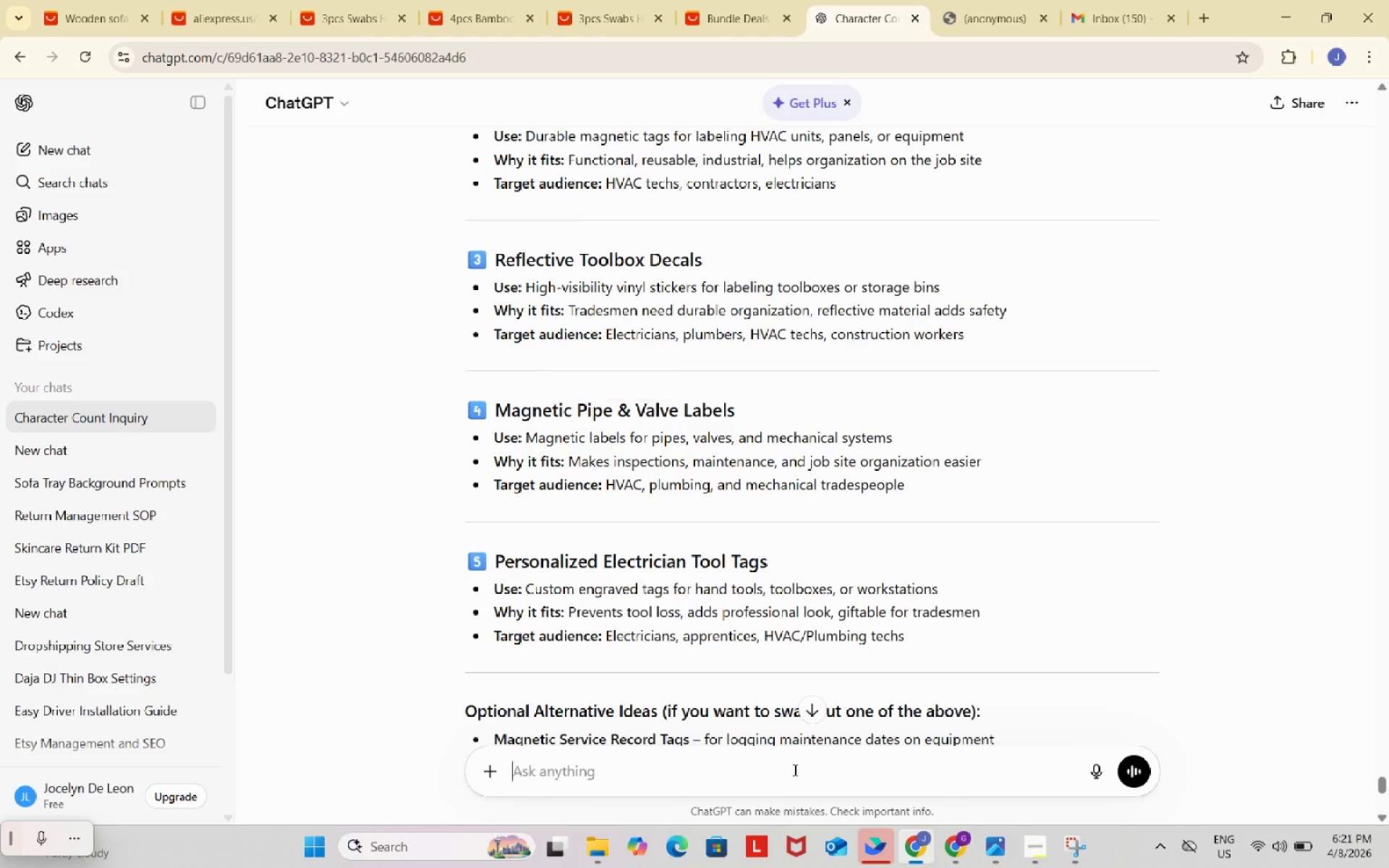 
key(Control+V)
 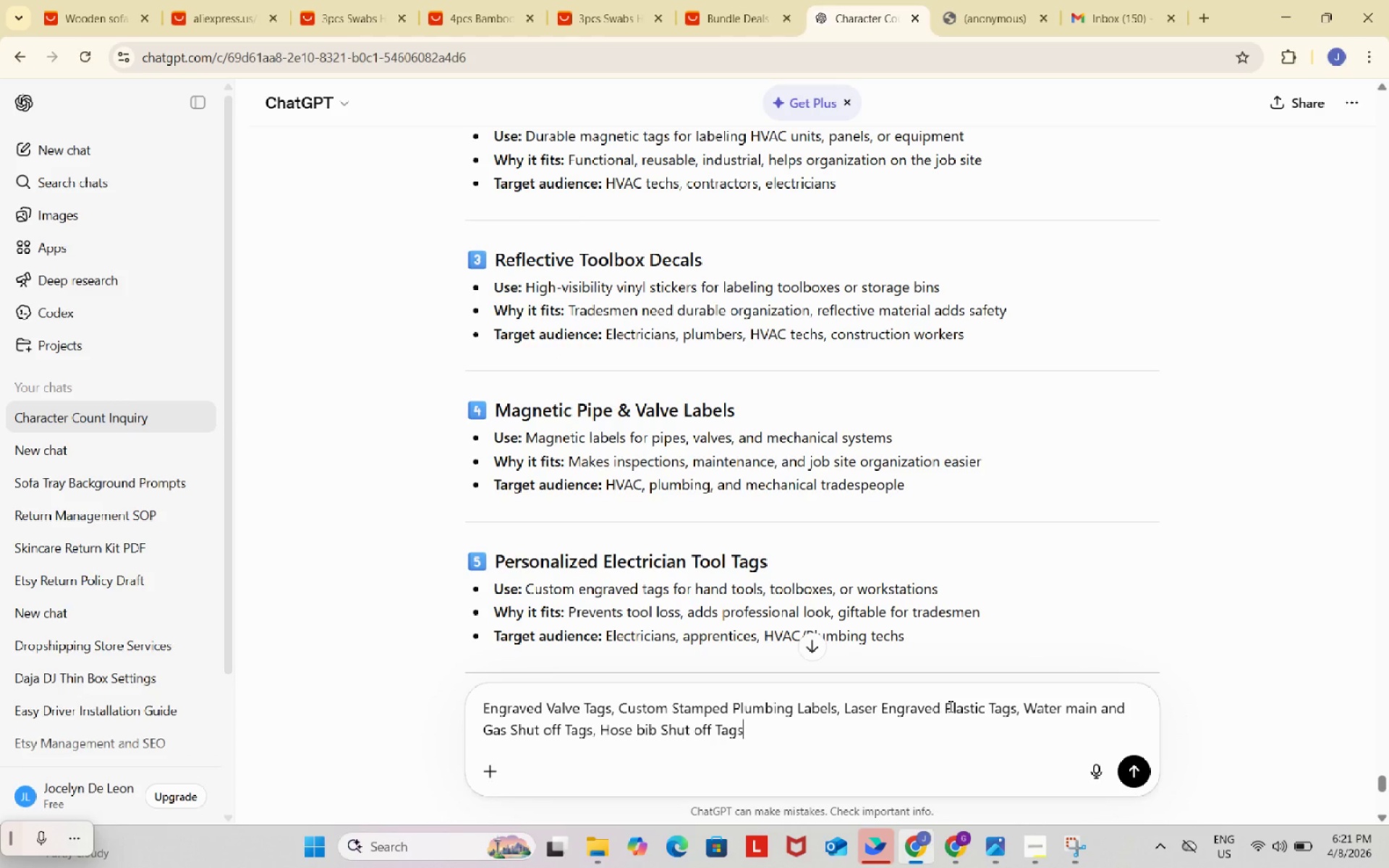 
left_click([1037, 845])